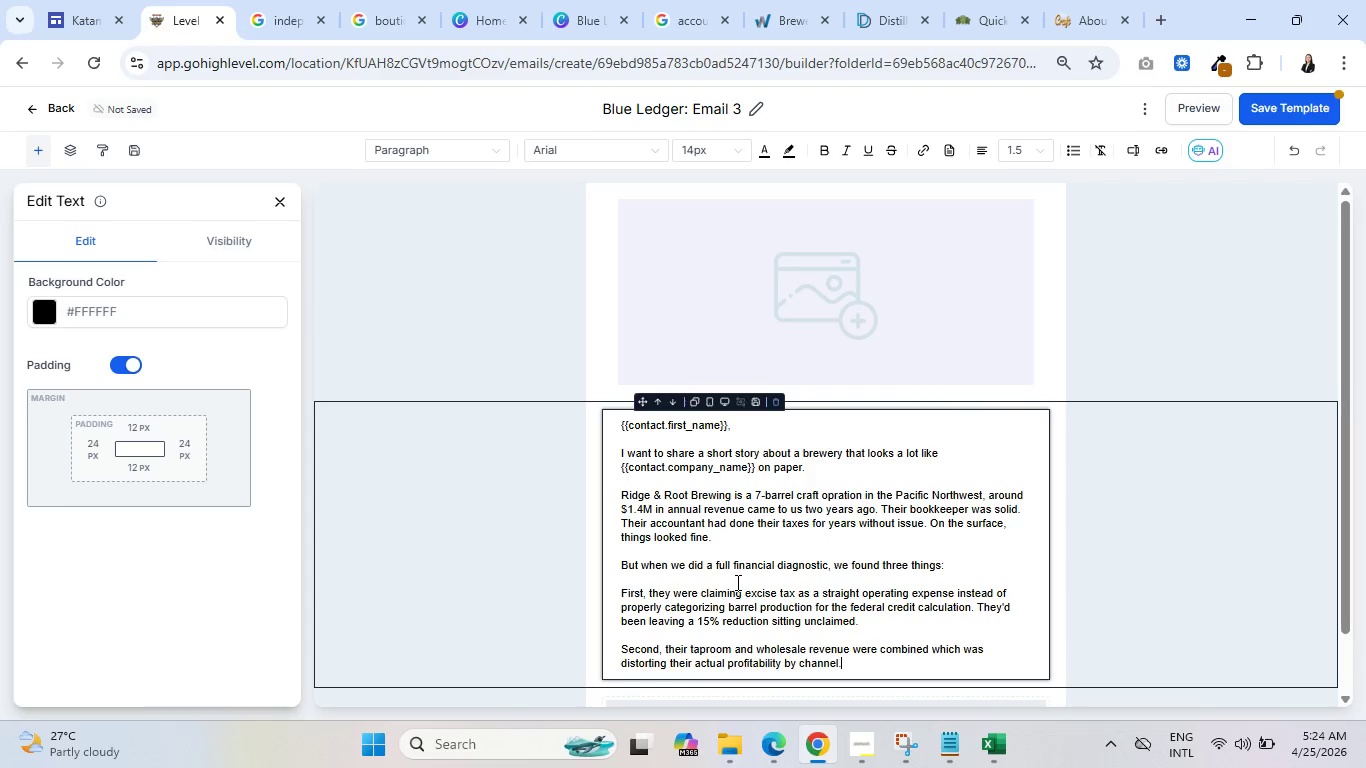 
wait(11.81)
 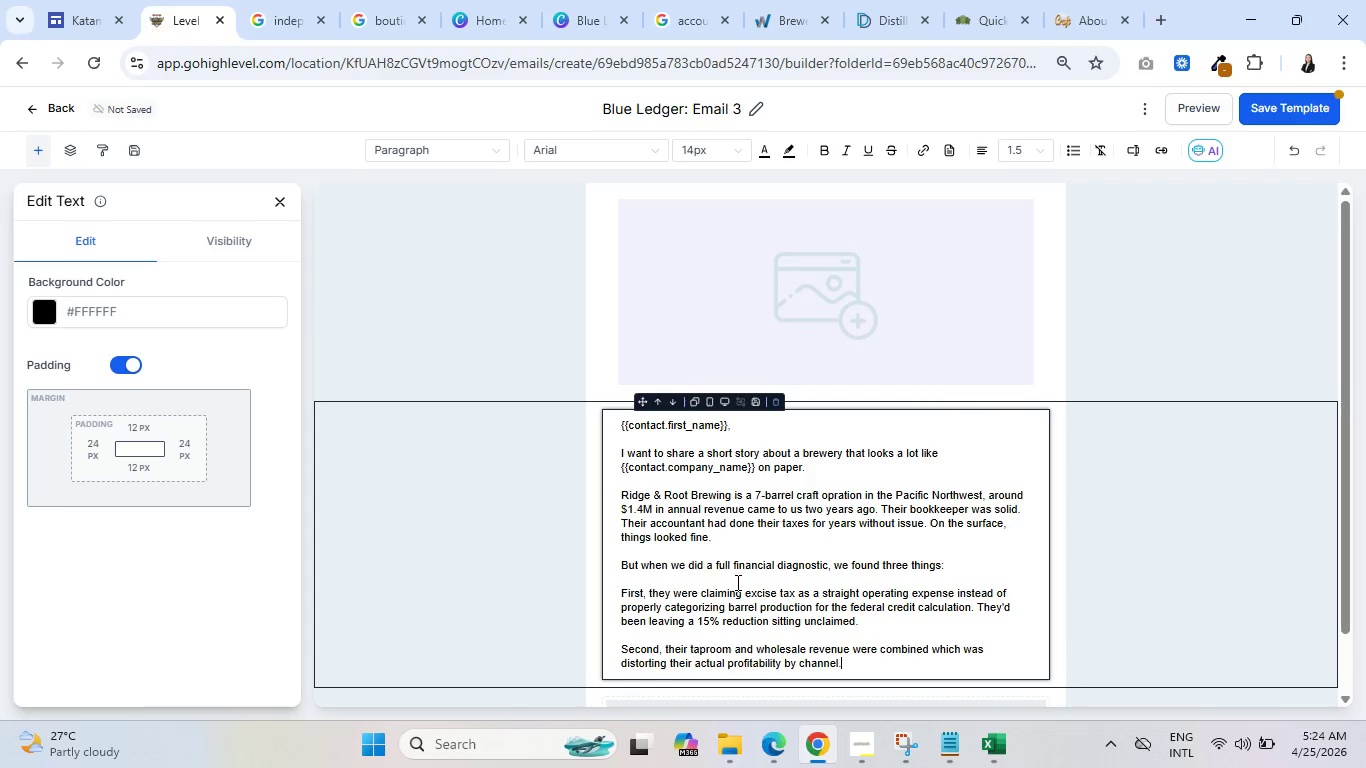 
type( Their )
 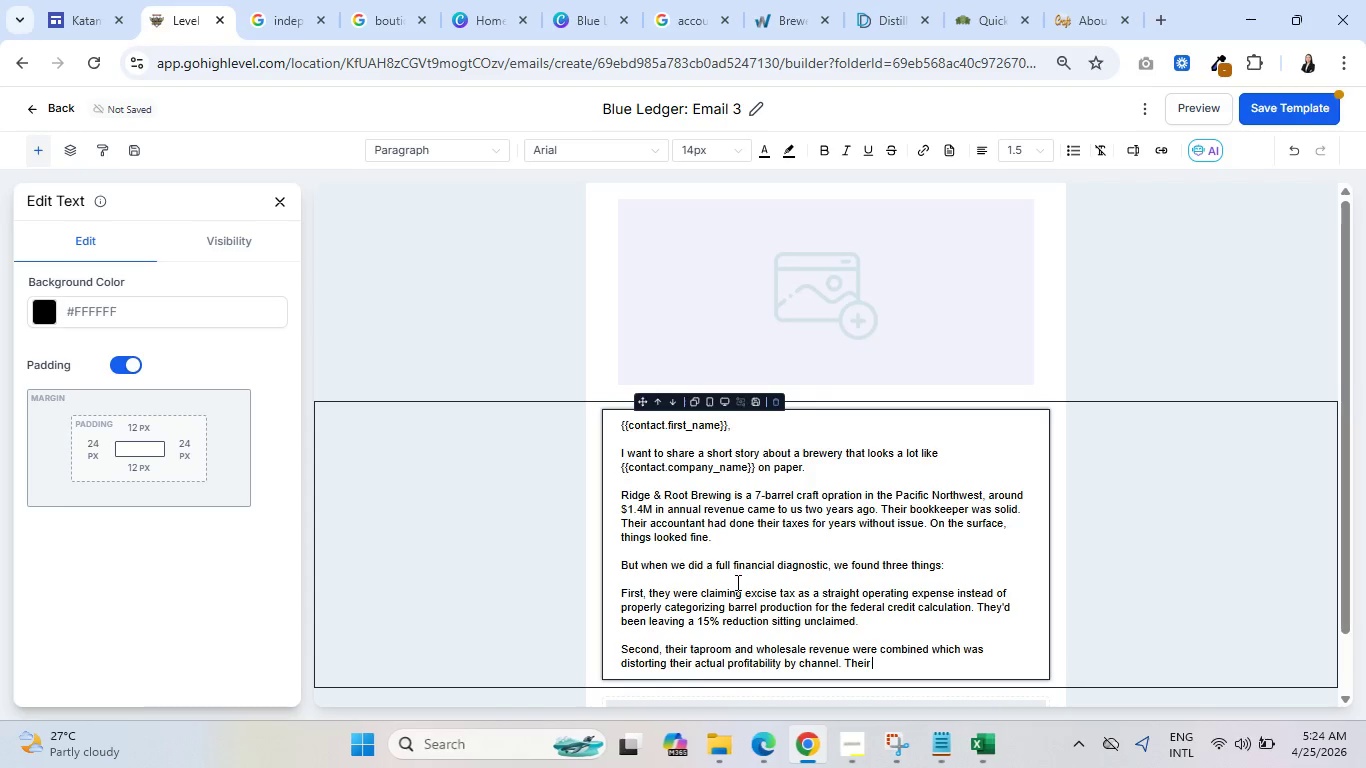 
wait(41.86)
 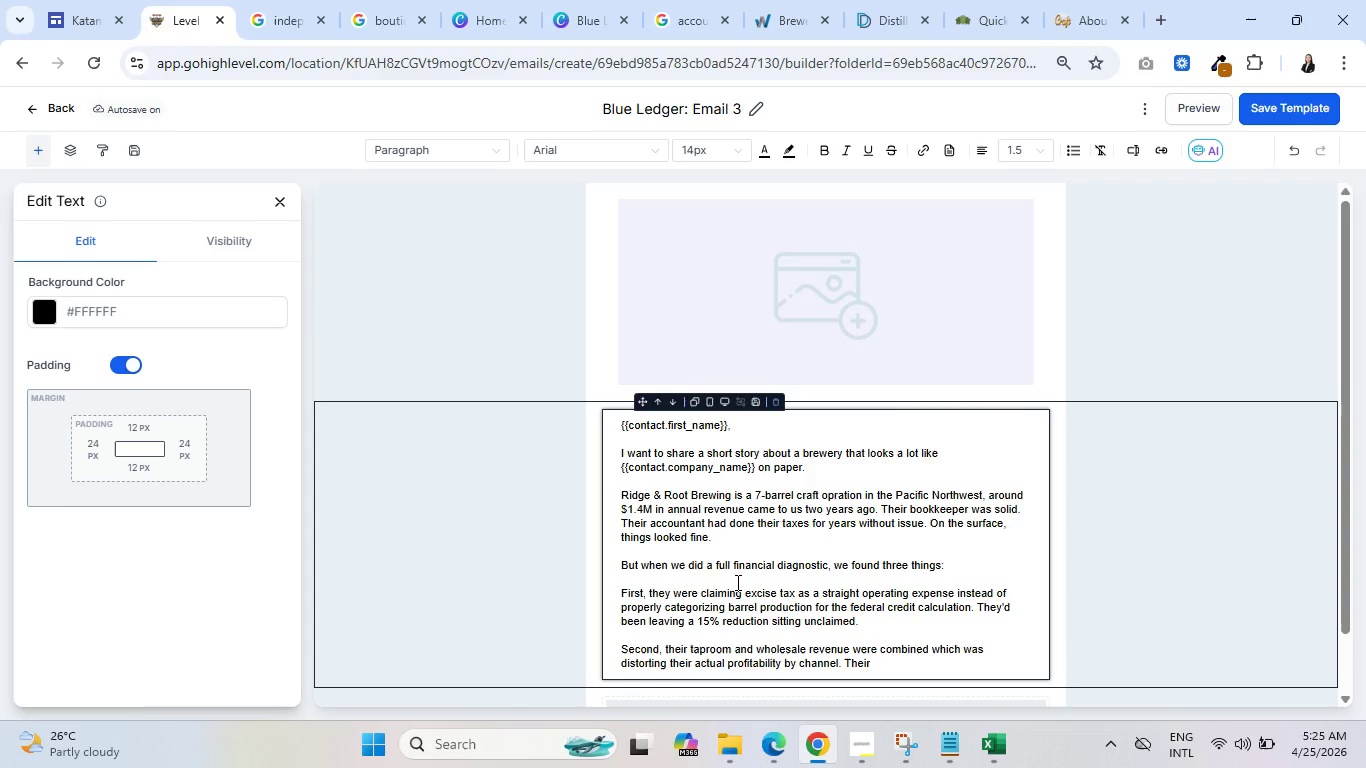 
type(taproom lii)
key(Backspace)
key(Backspace)
type(ooked)
 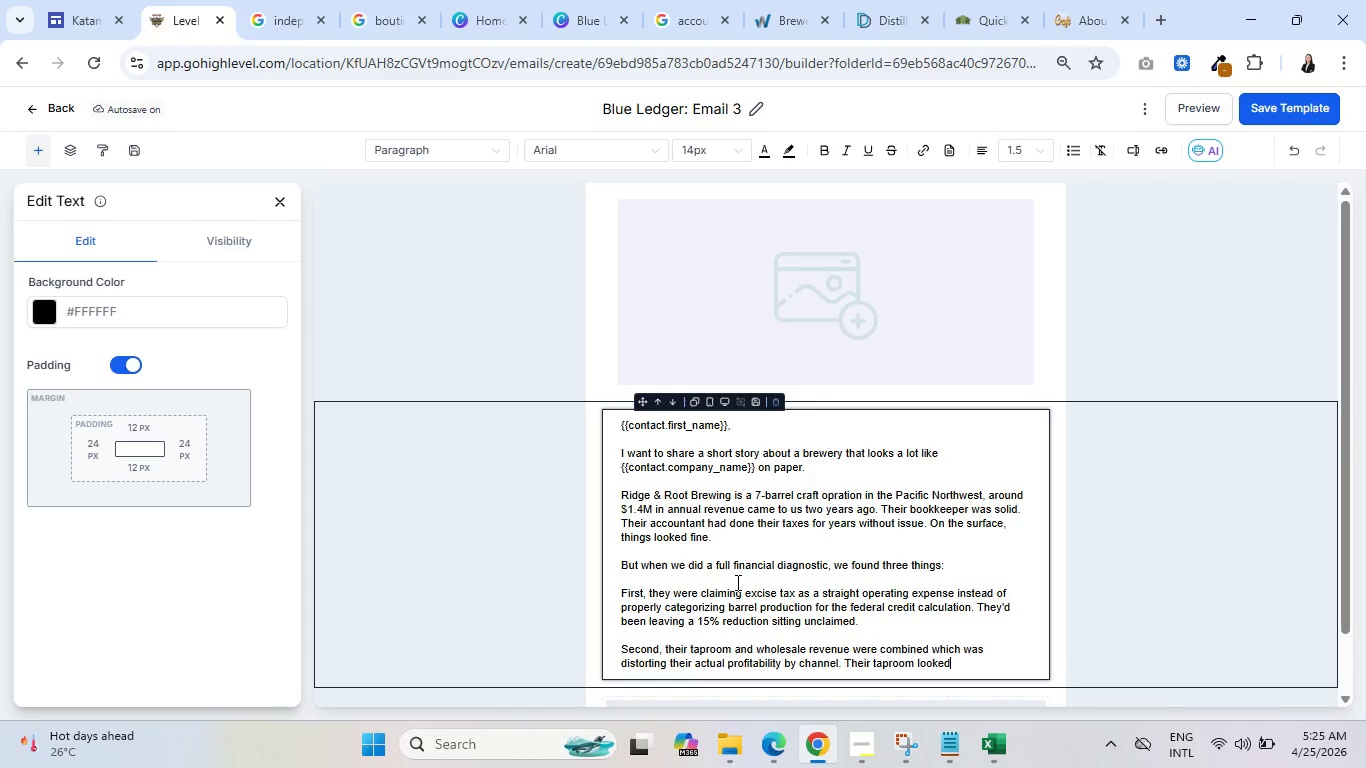 
wait(32.86)
 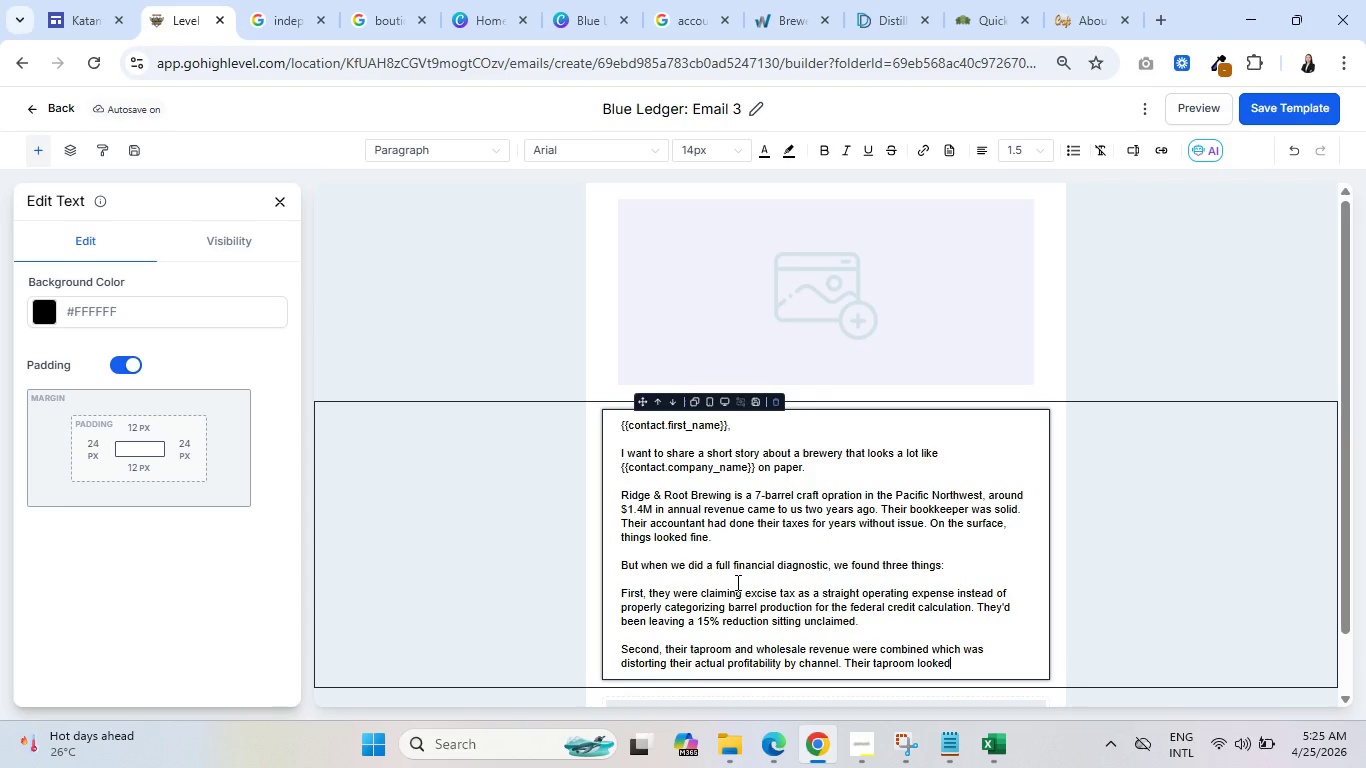 
key(Control+ControlLeft)
 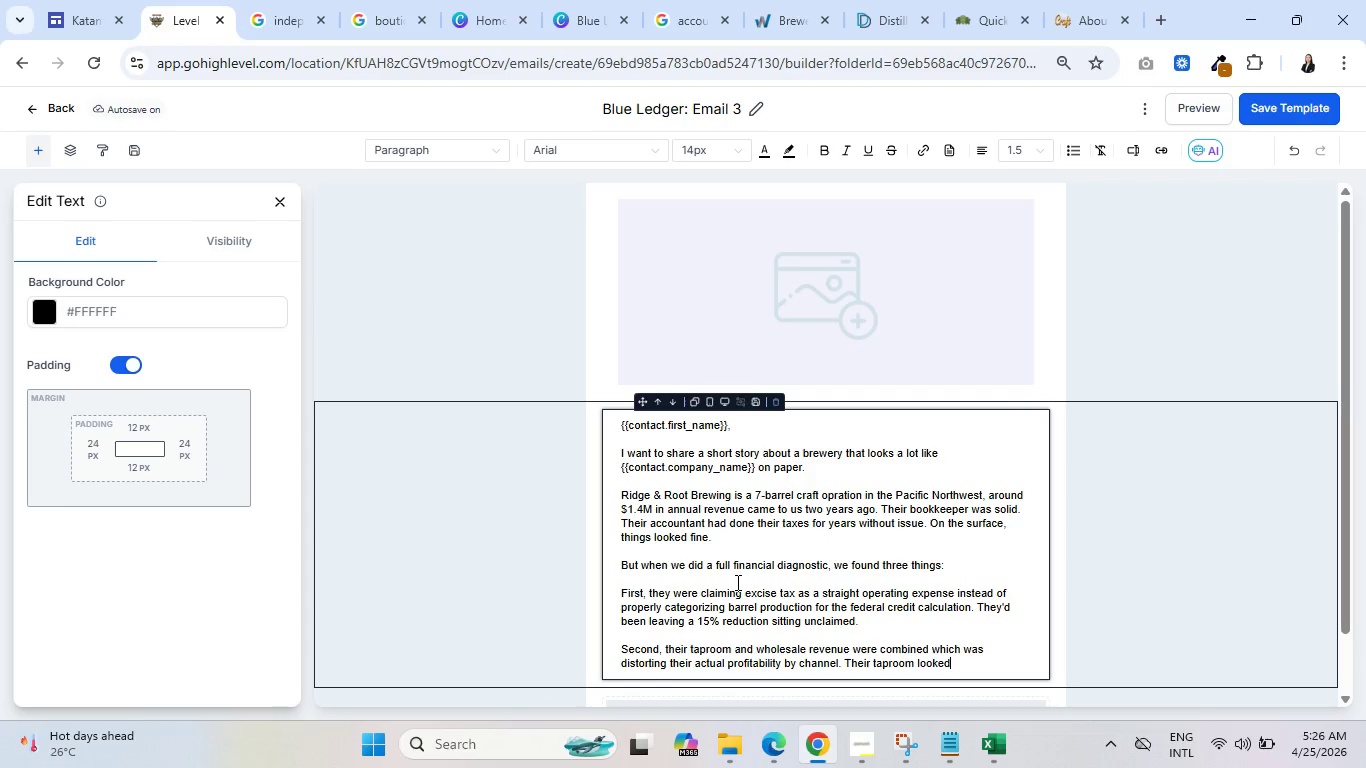 
wait(37.83)
 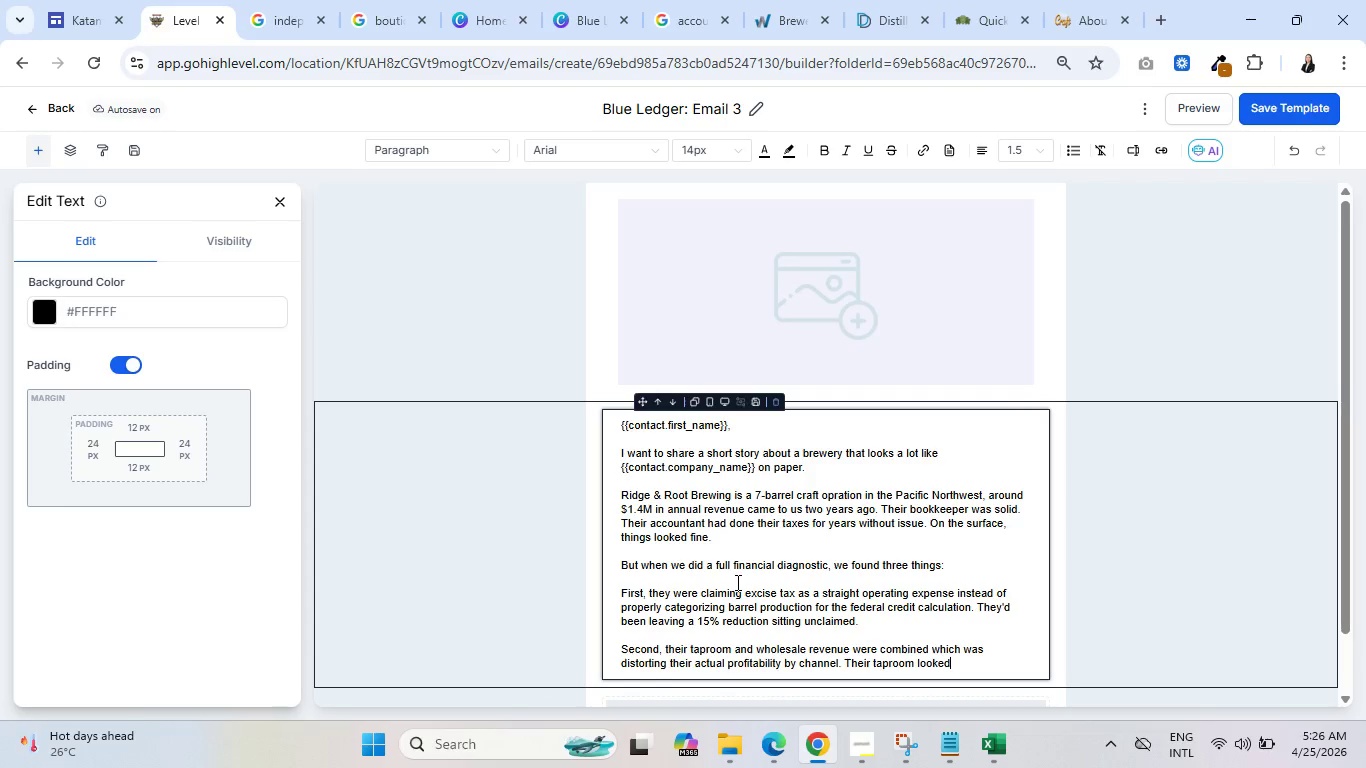 
mouse_move([377, 20])
 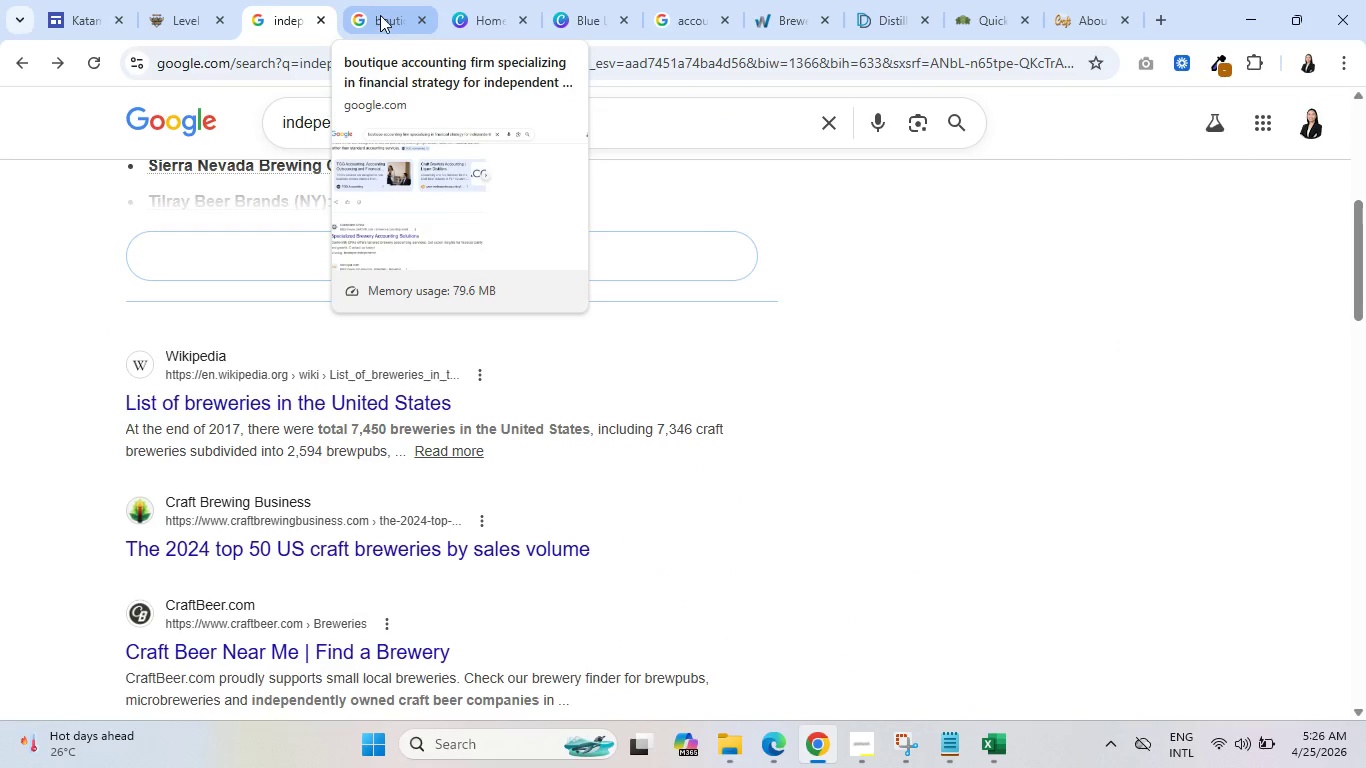 
left_click([380, 15])
 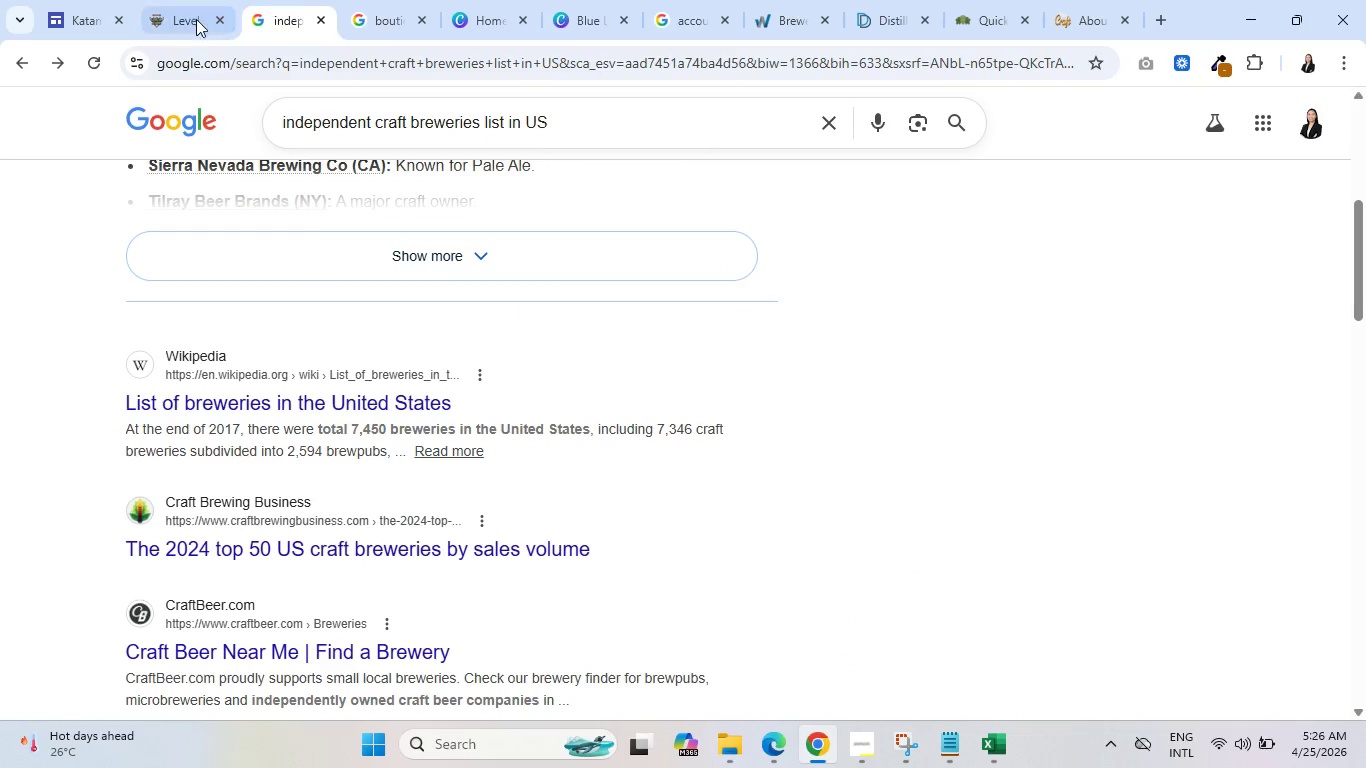 
left_click([177, 0])
 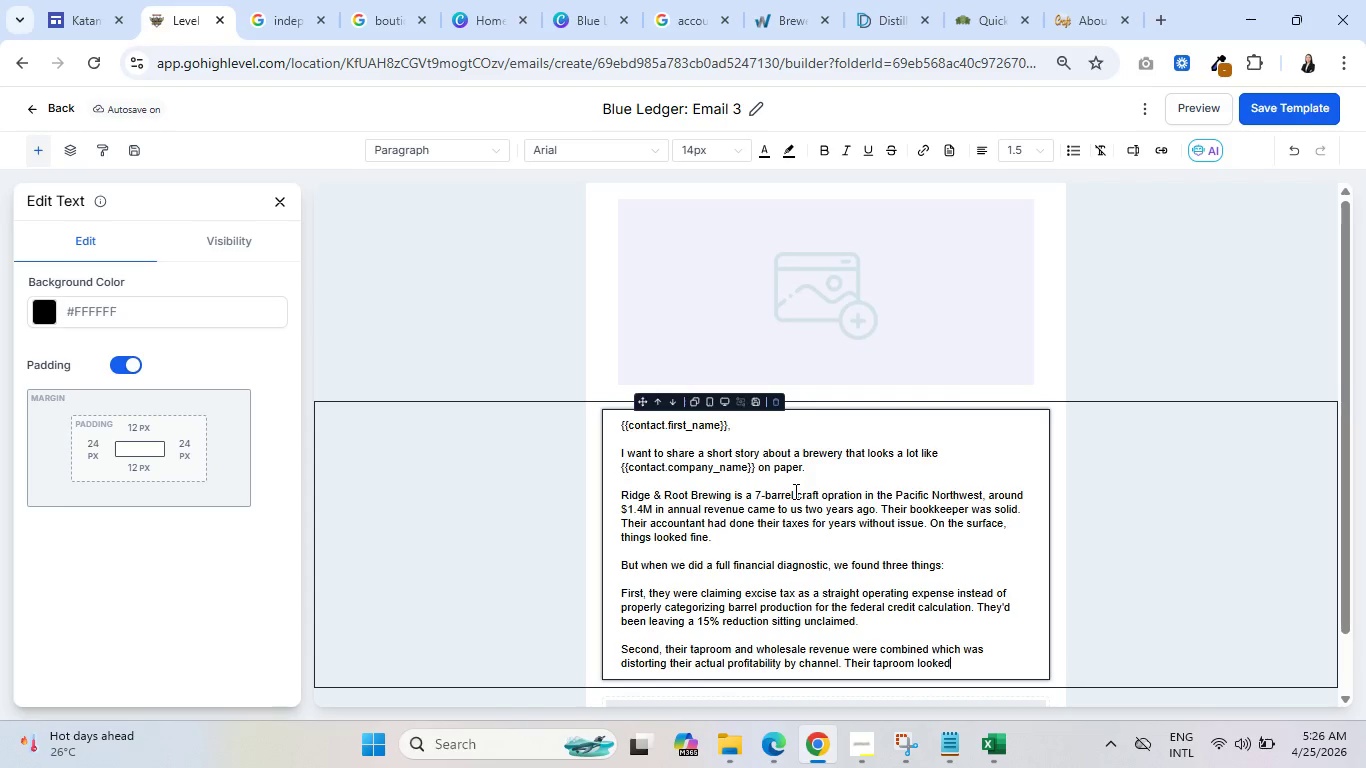 
wait(14.49)
 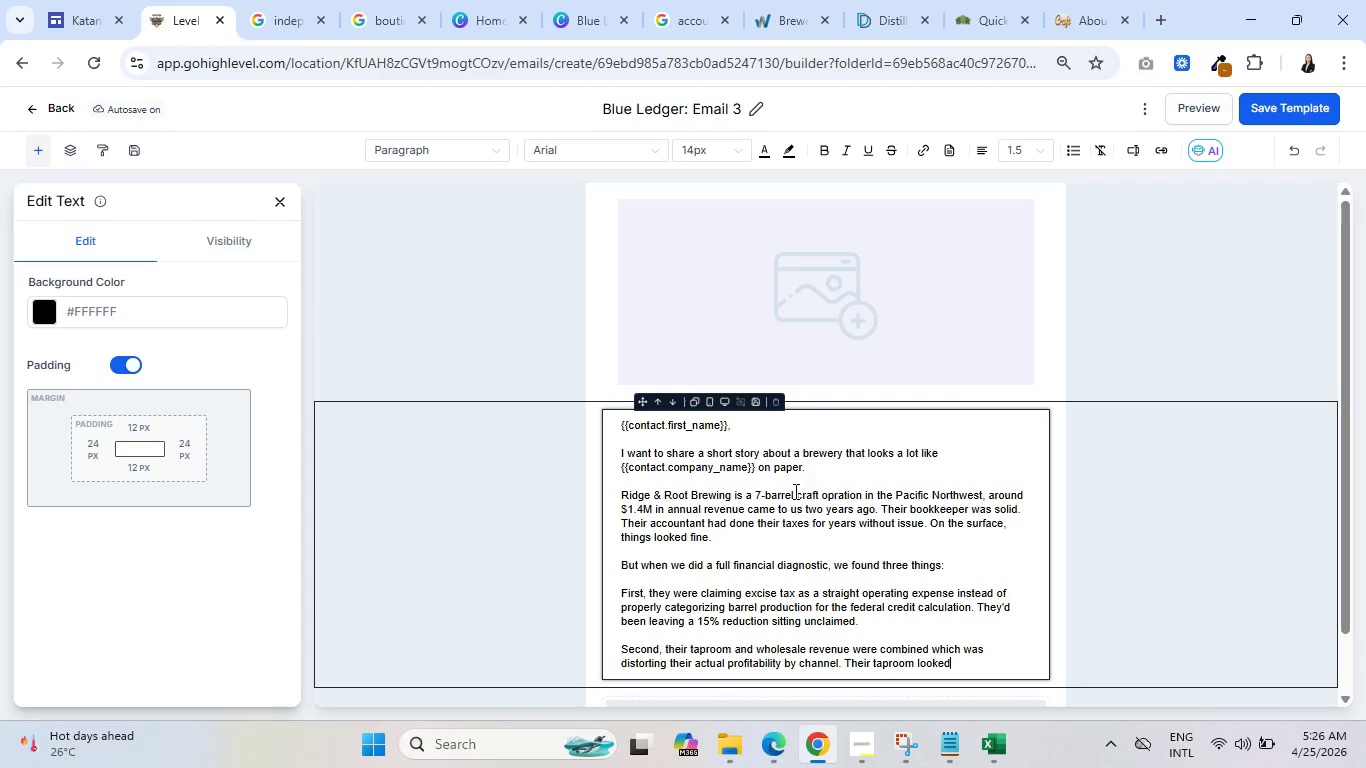 
type(l)
key(Backspace)
type( like a loss center )
key(Backspace)
type(. It )
 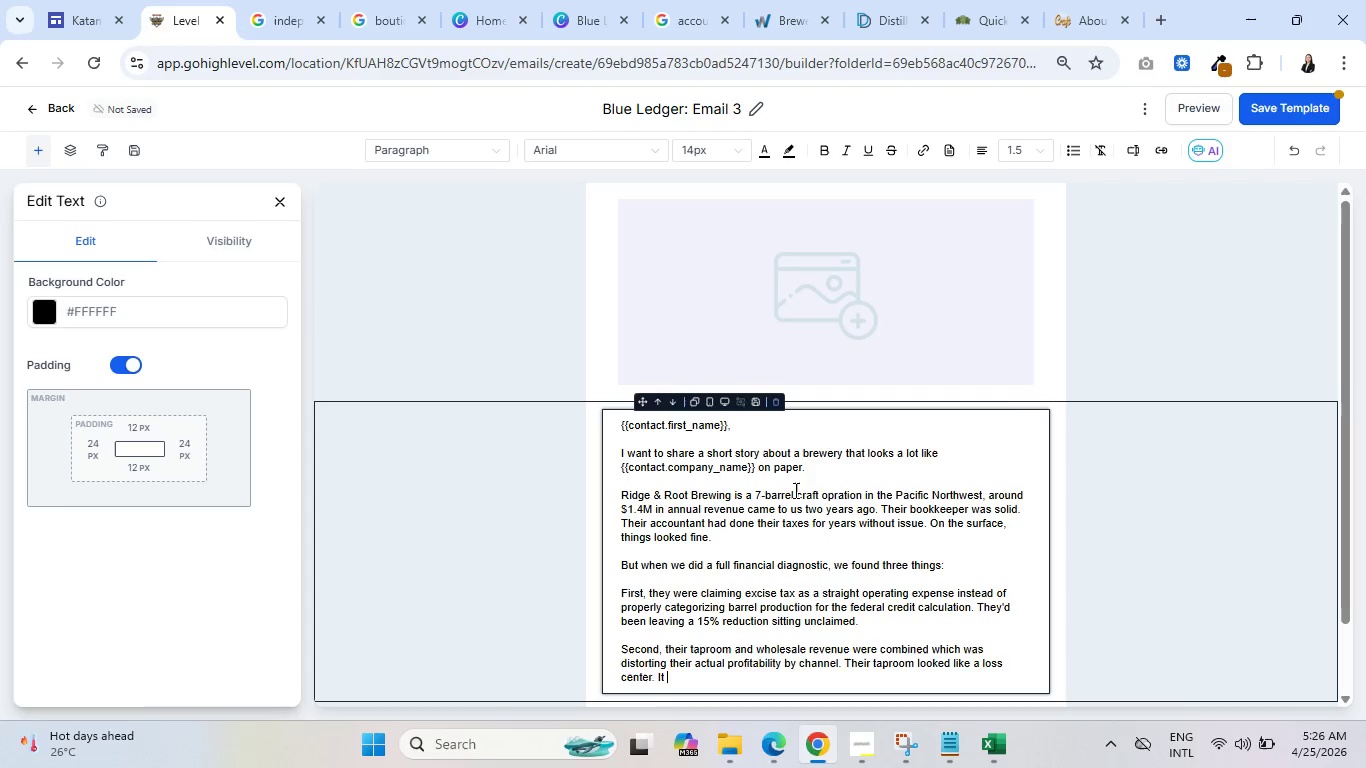 
type(wasn't )
 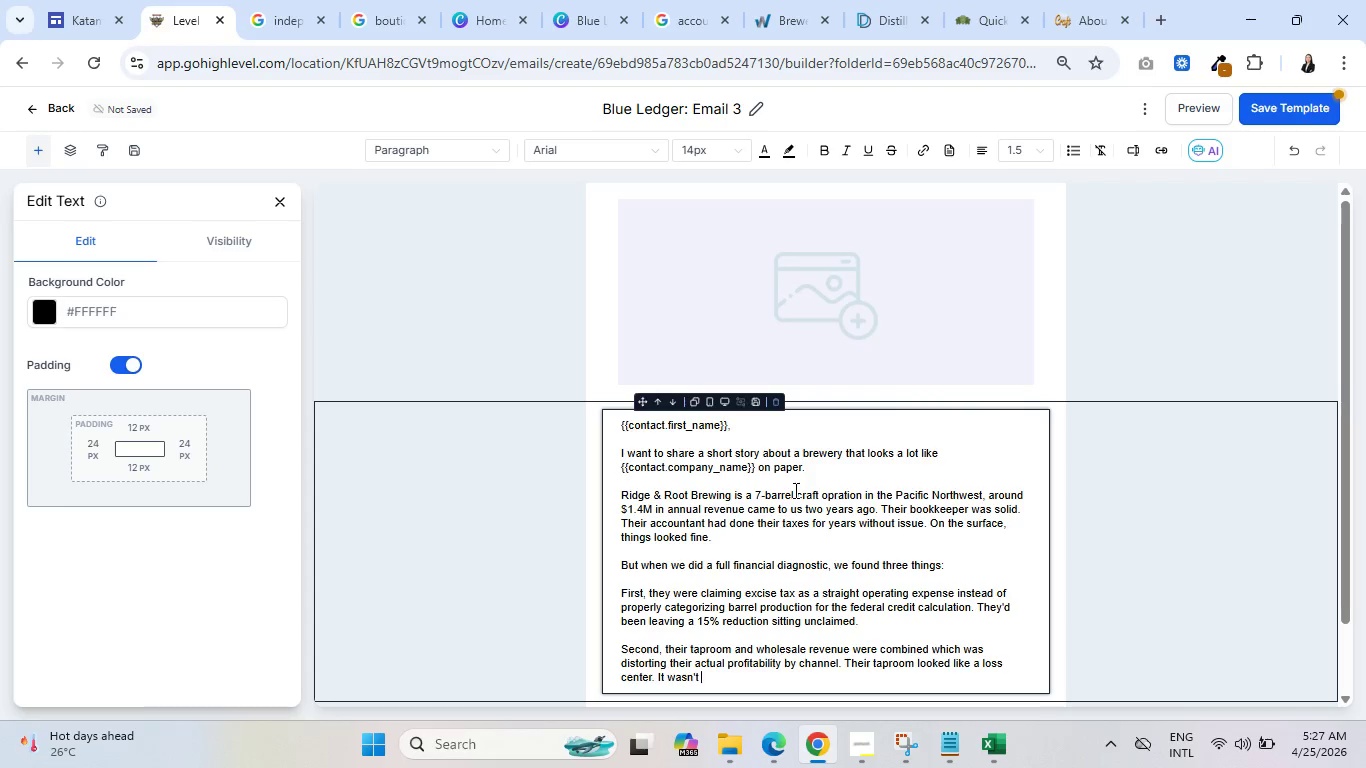 
key(Backspace)
type(, it was r)
key(Backspace)
type(their)
 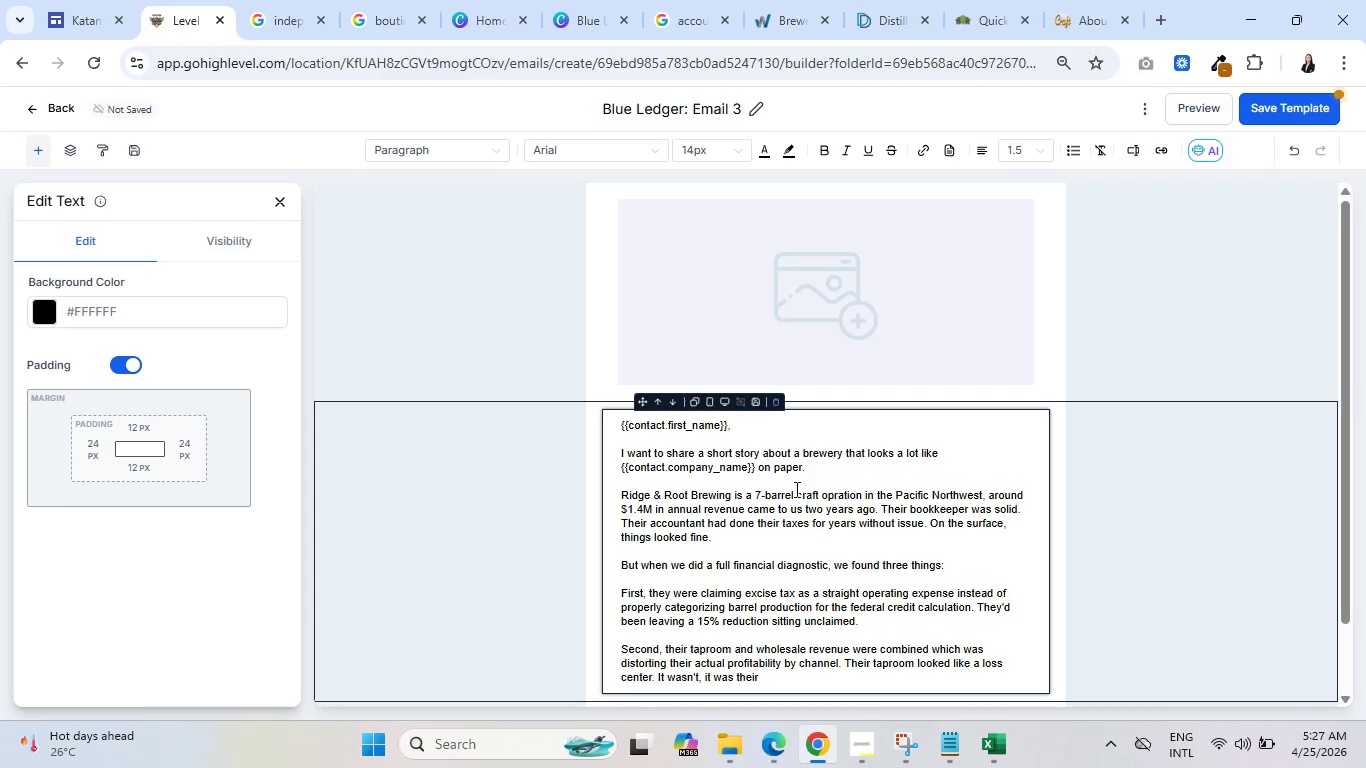 
wait(12.2)
 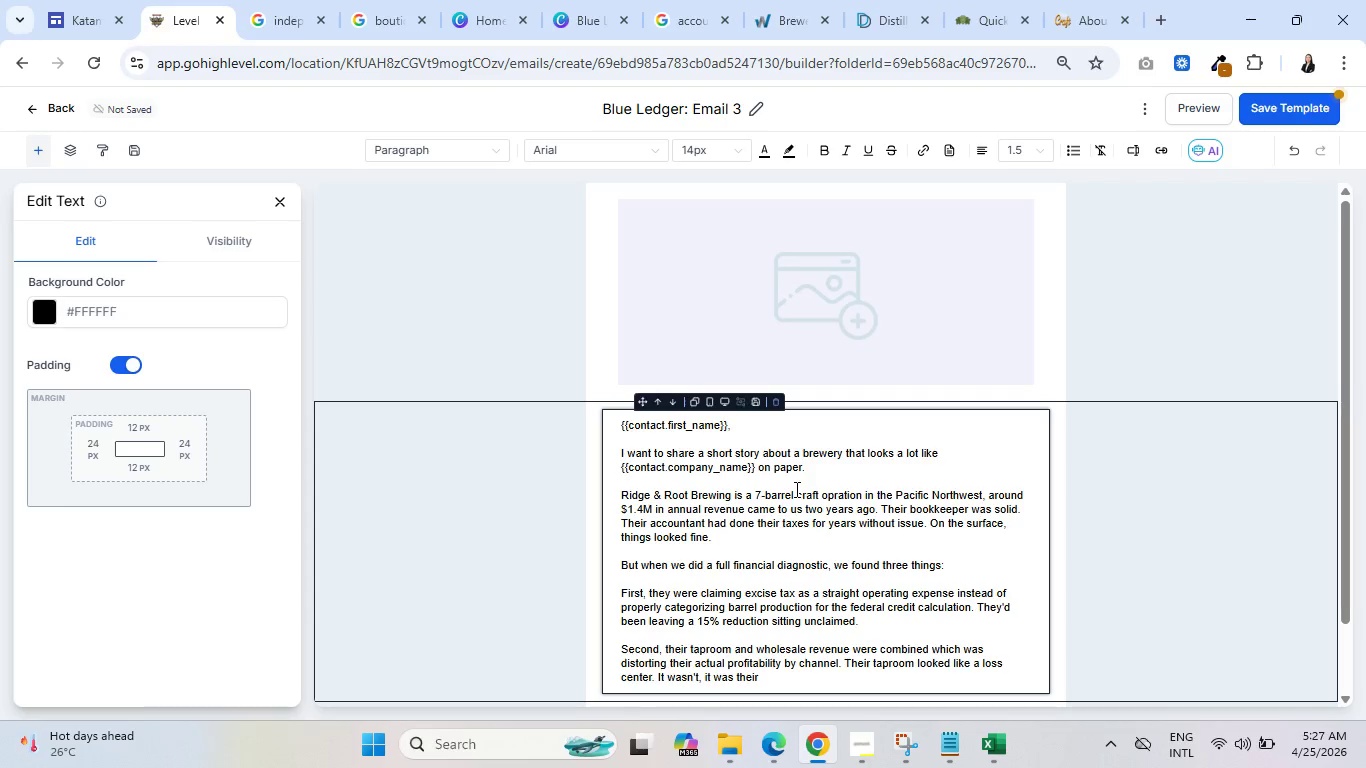 
left_click([287, 0])
 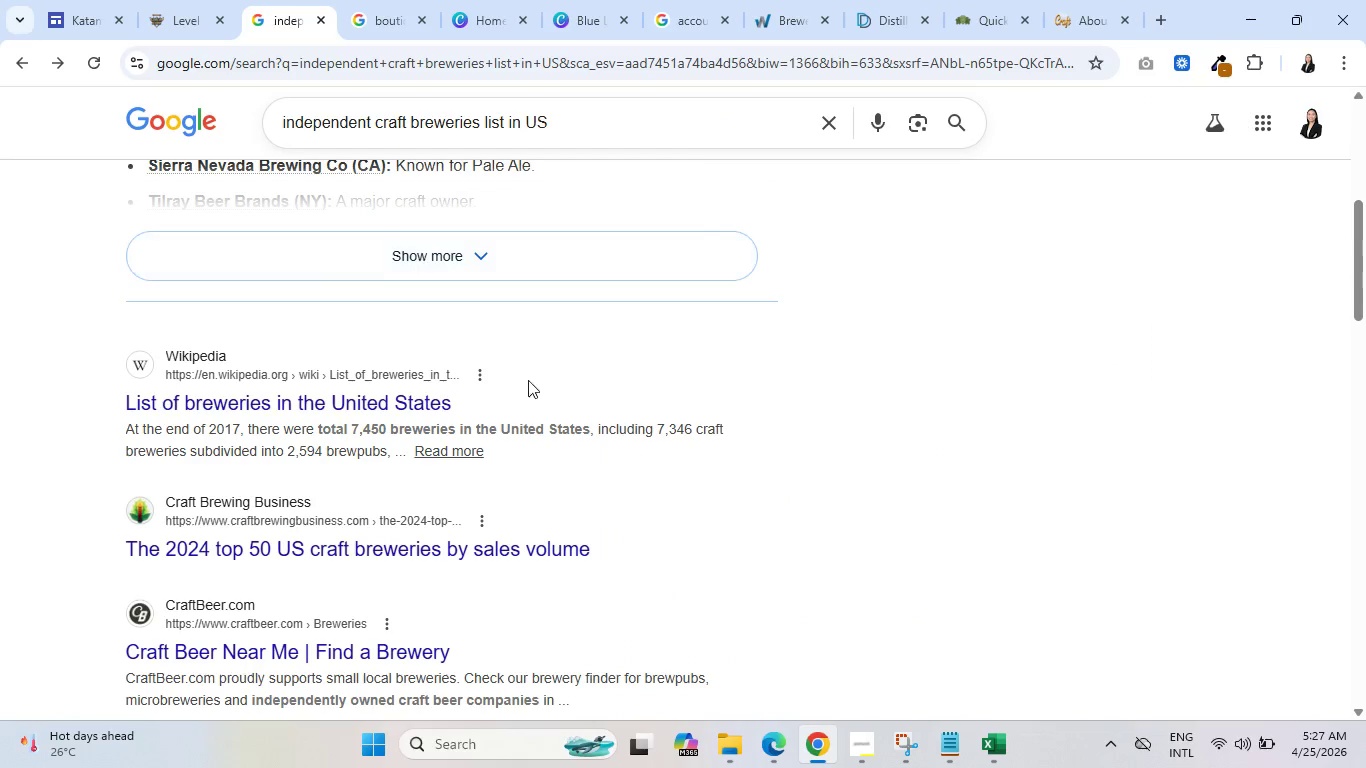 
scroll: coordinate [651, 460], scroll_direction: down, amount: 5.0
 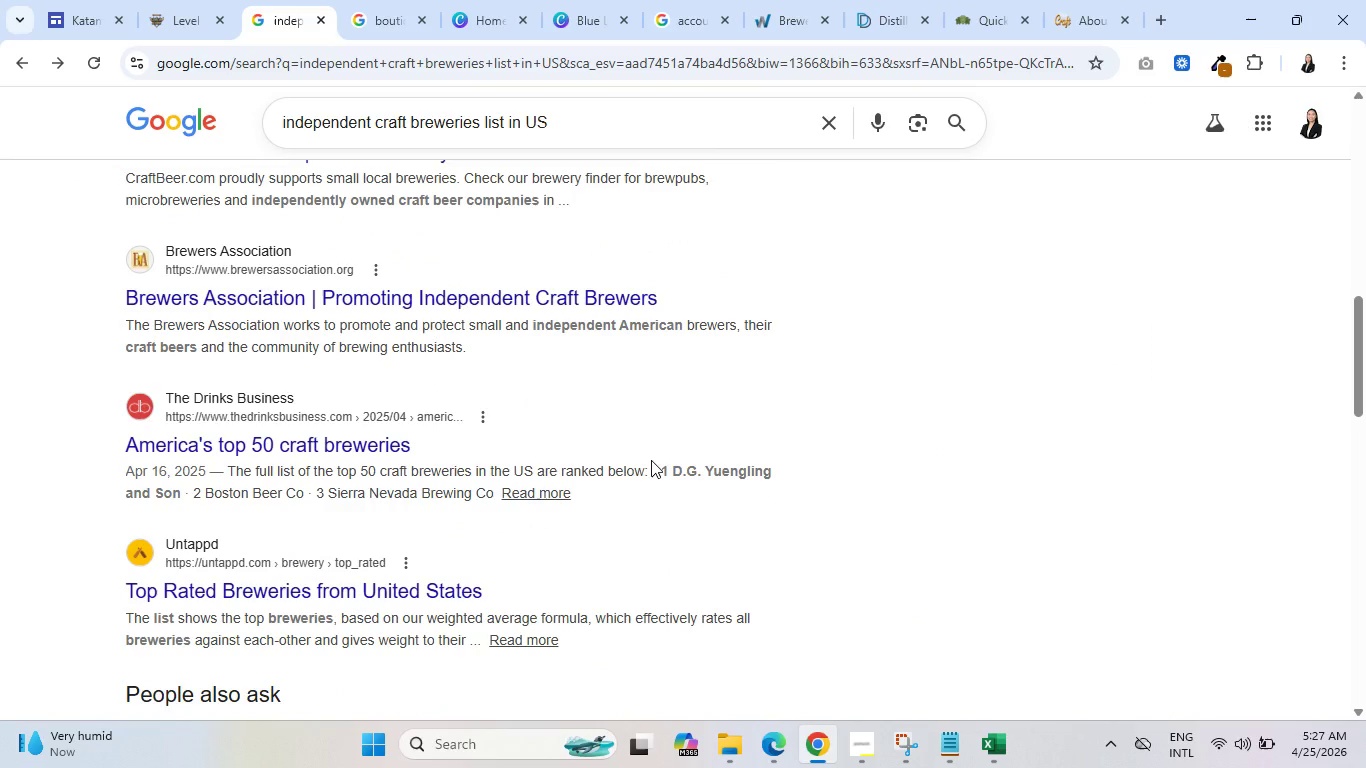 
wait(9.89)
 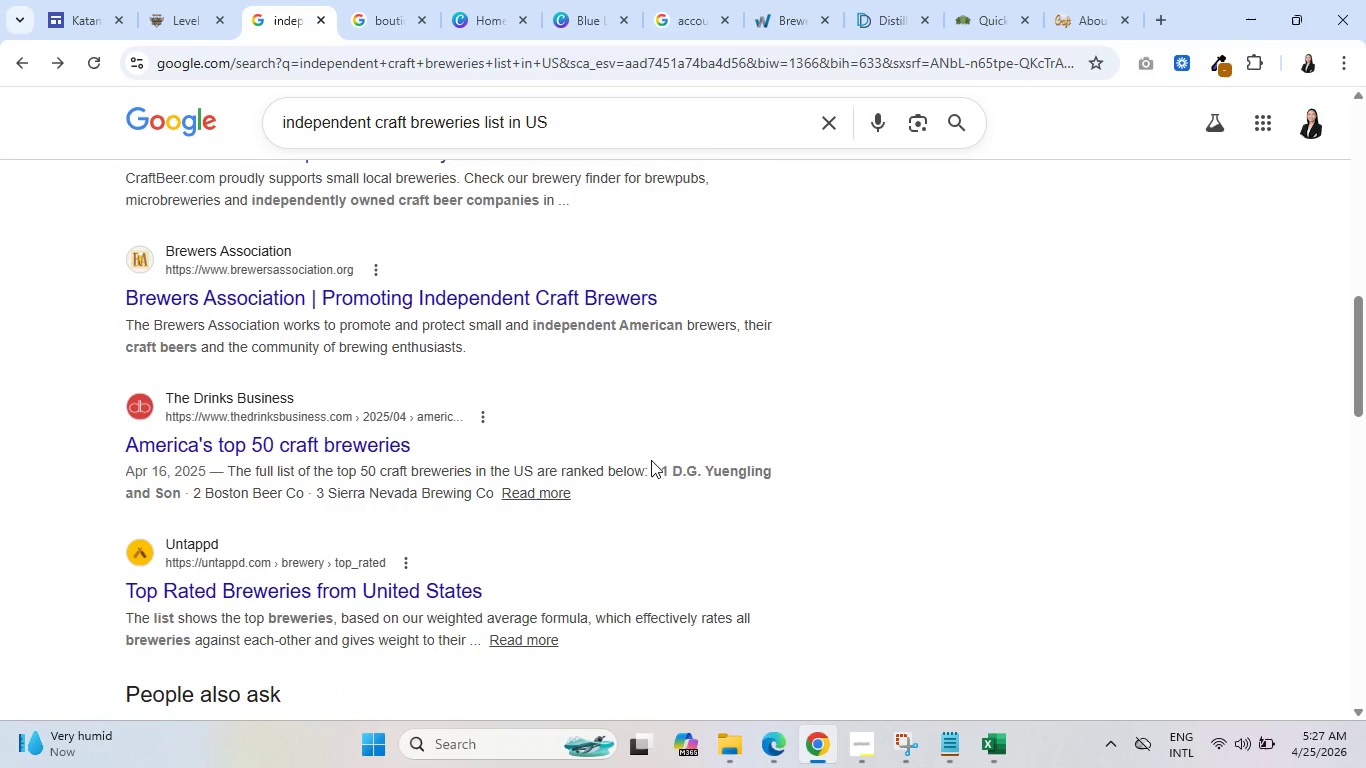 
scroll: coordinate [642, 481], scroll_direction: down, amount: 2.0
 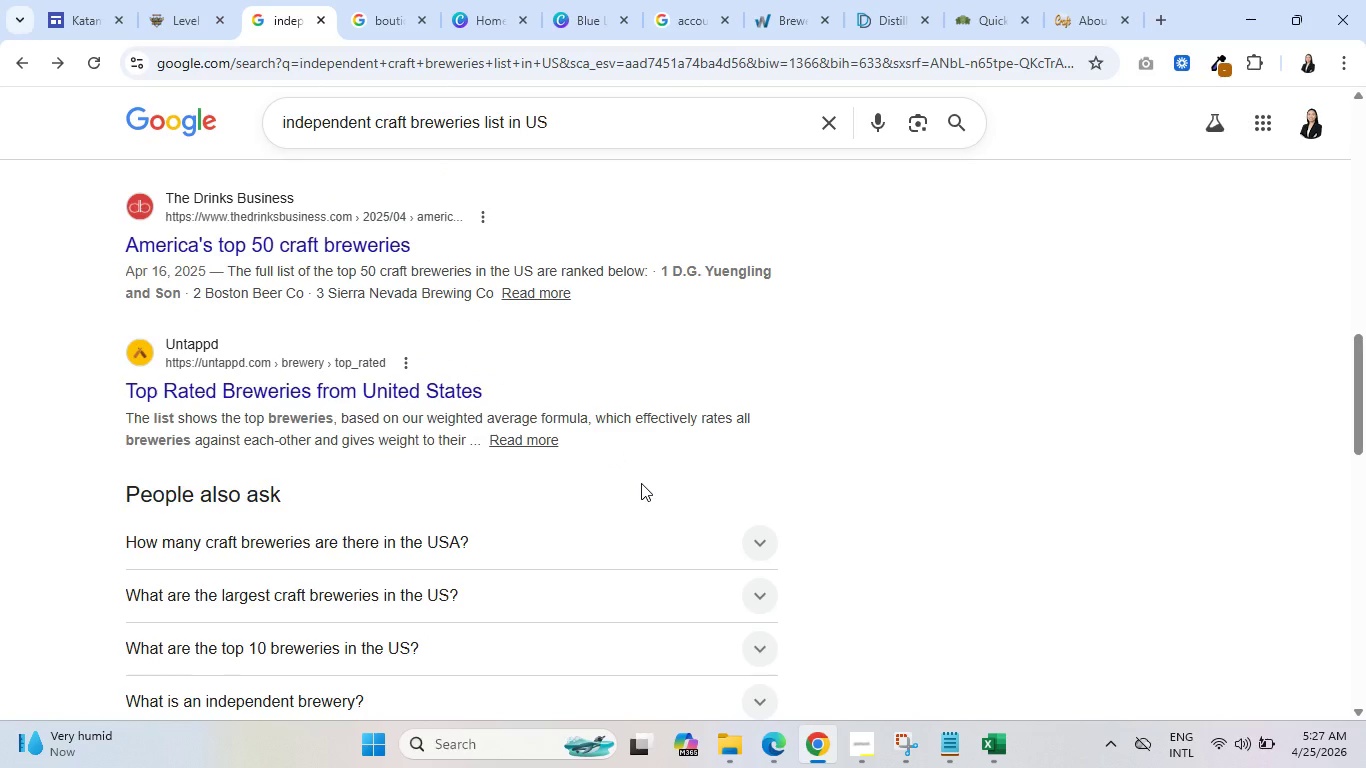 
wait(19.38)
 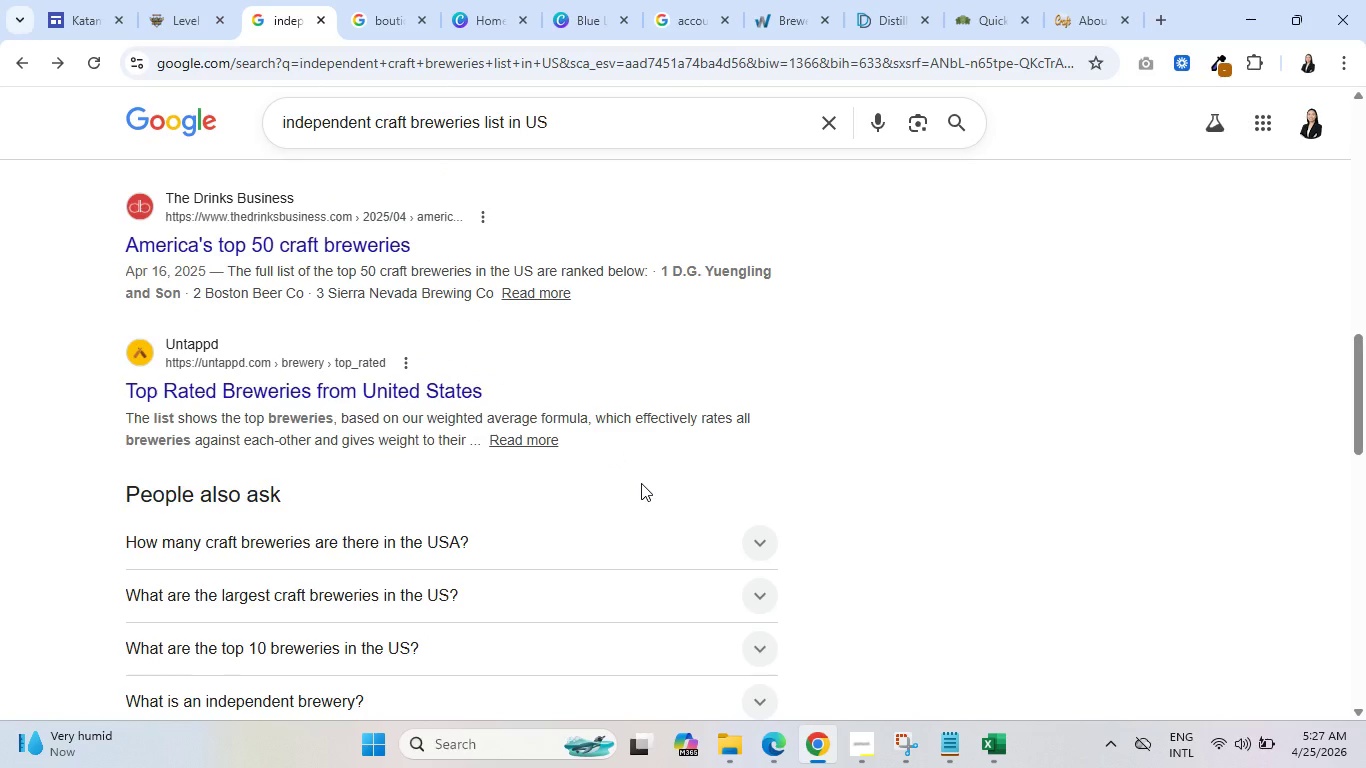 
scroll: coordinate [641, 483], scroll_direction: down, amount: 3.0
 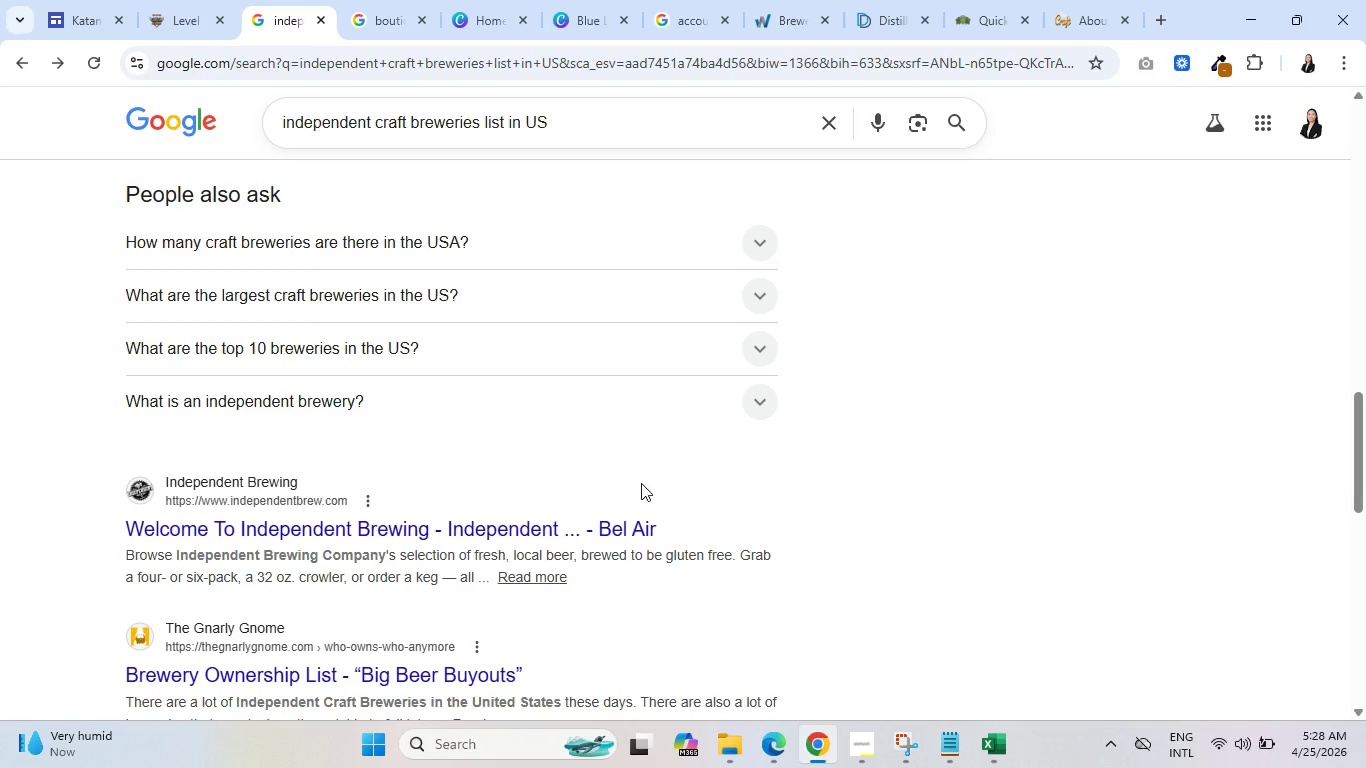 
wait(38.53)
 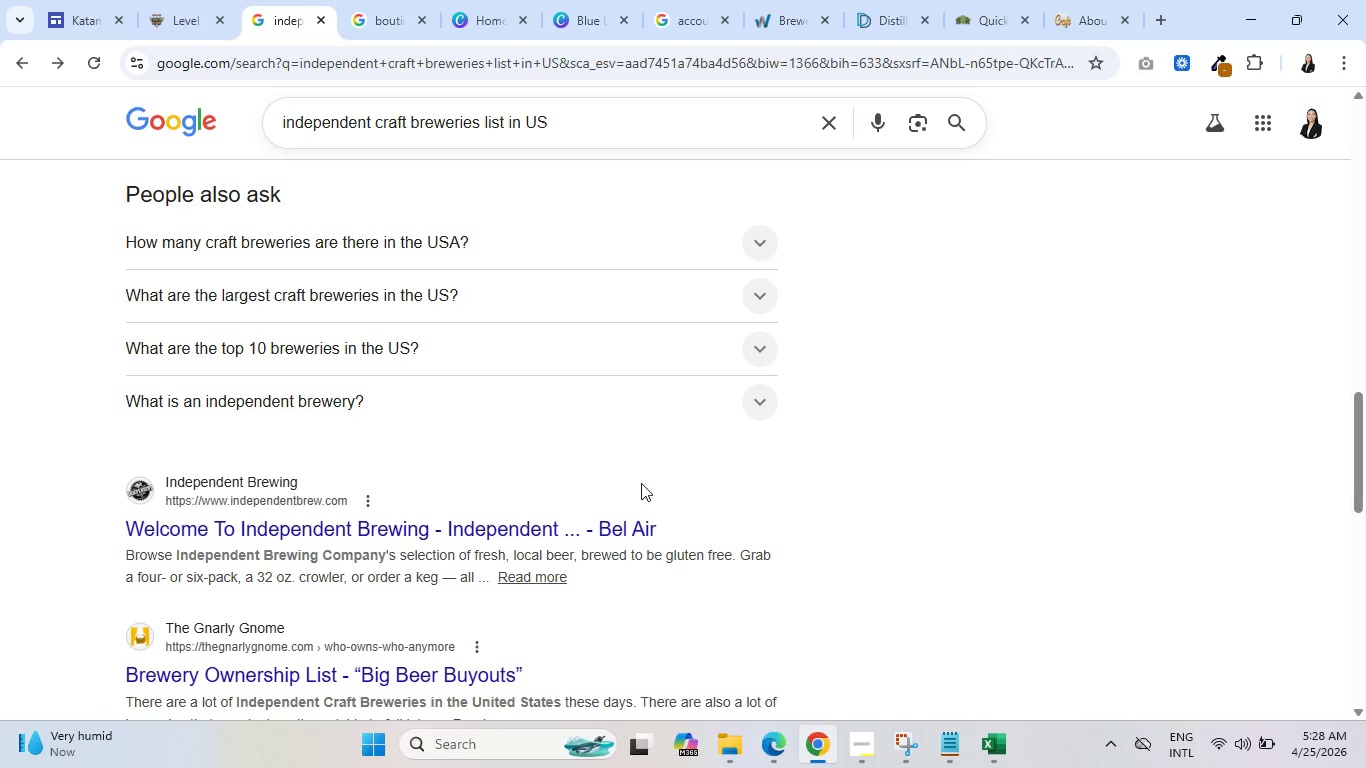 
scroll: coordinate [641, 483], scroll_direction: down, amount: 4.0
 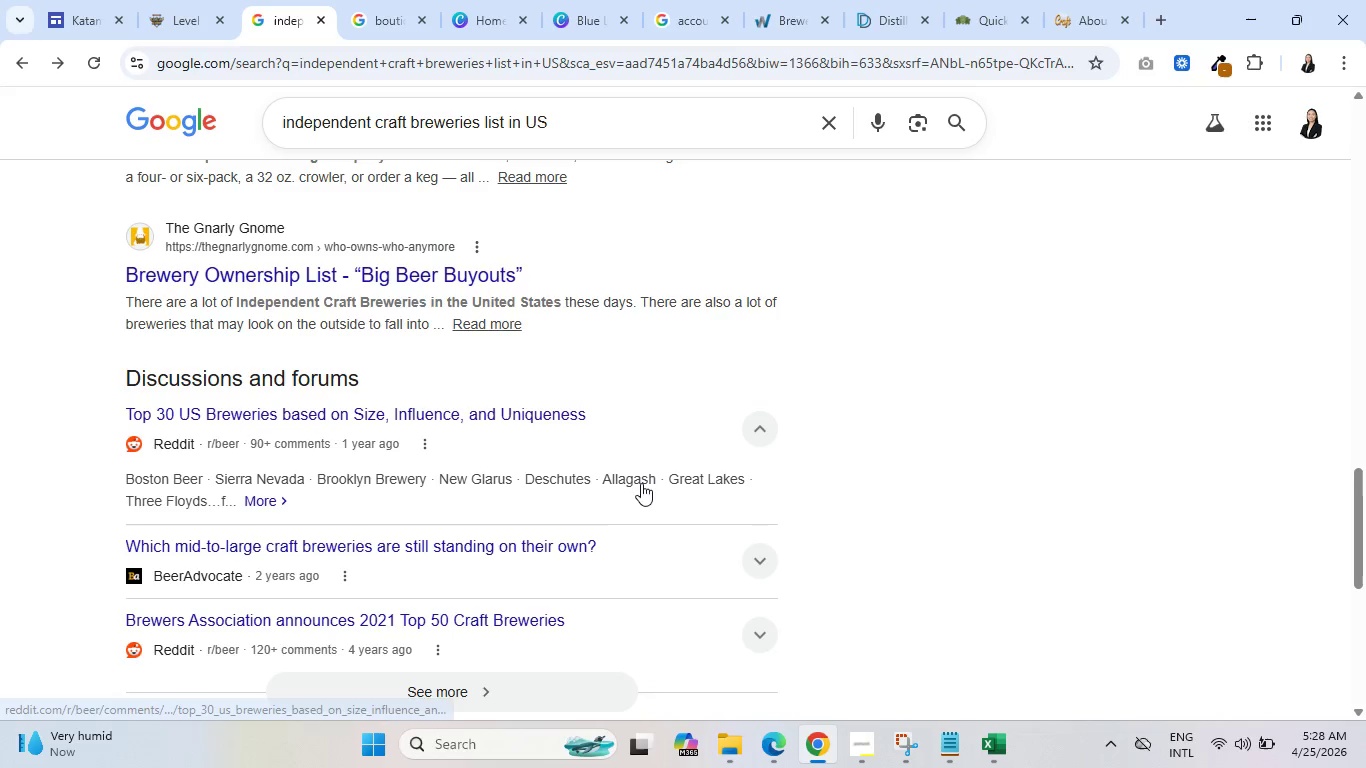 
scroll: coordinate [638, 483], scroll_direction: up, amount: 3.0
 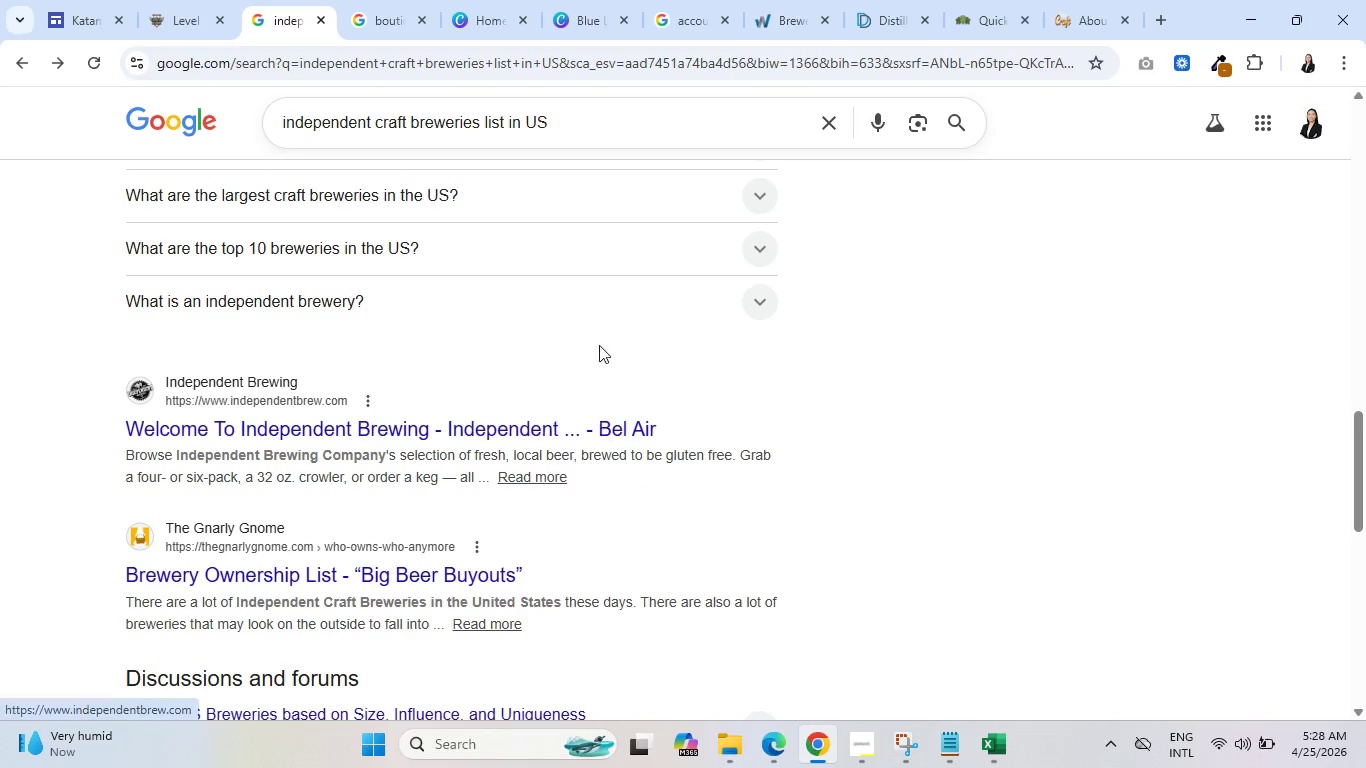 
left_click([600, 292])
 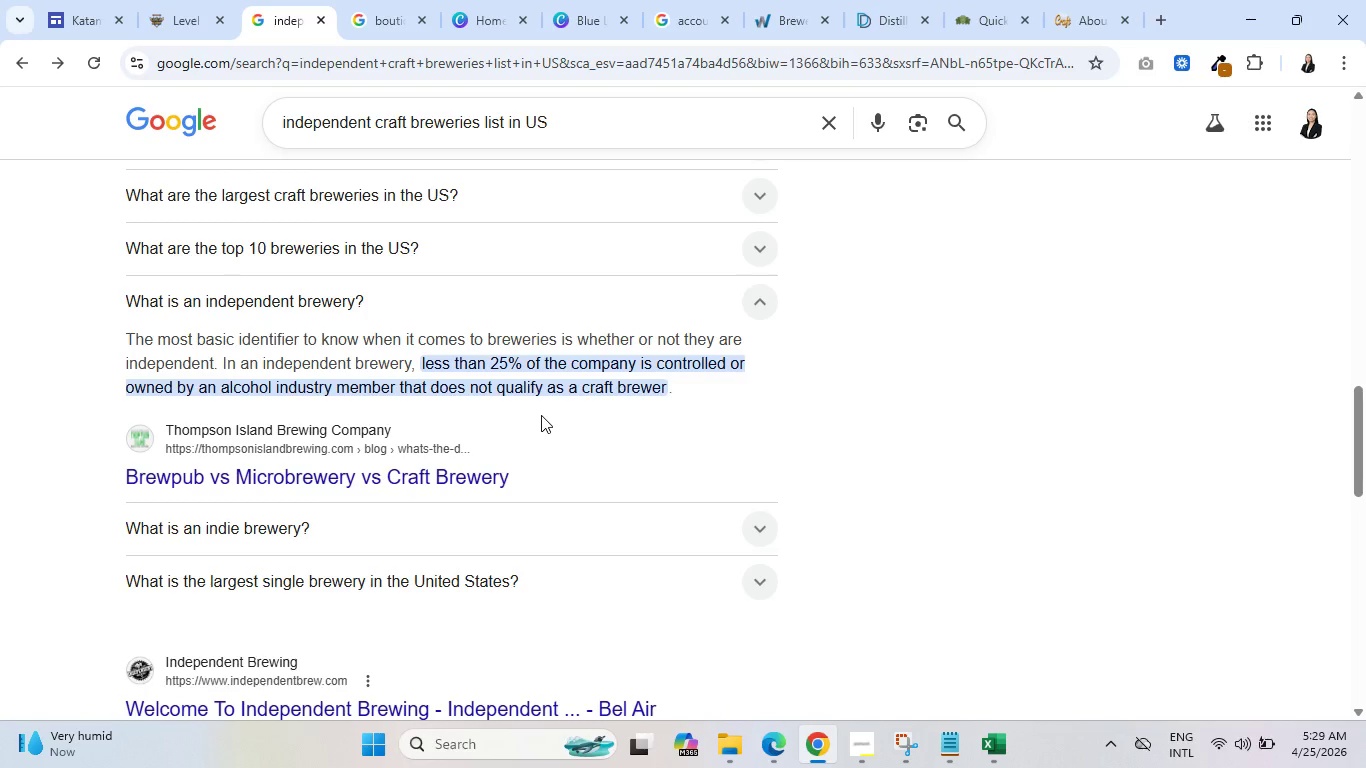 
wait(30.55)
 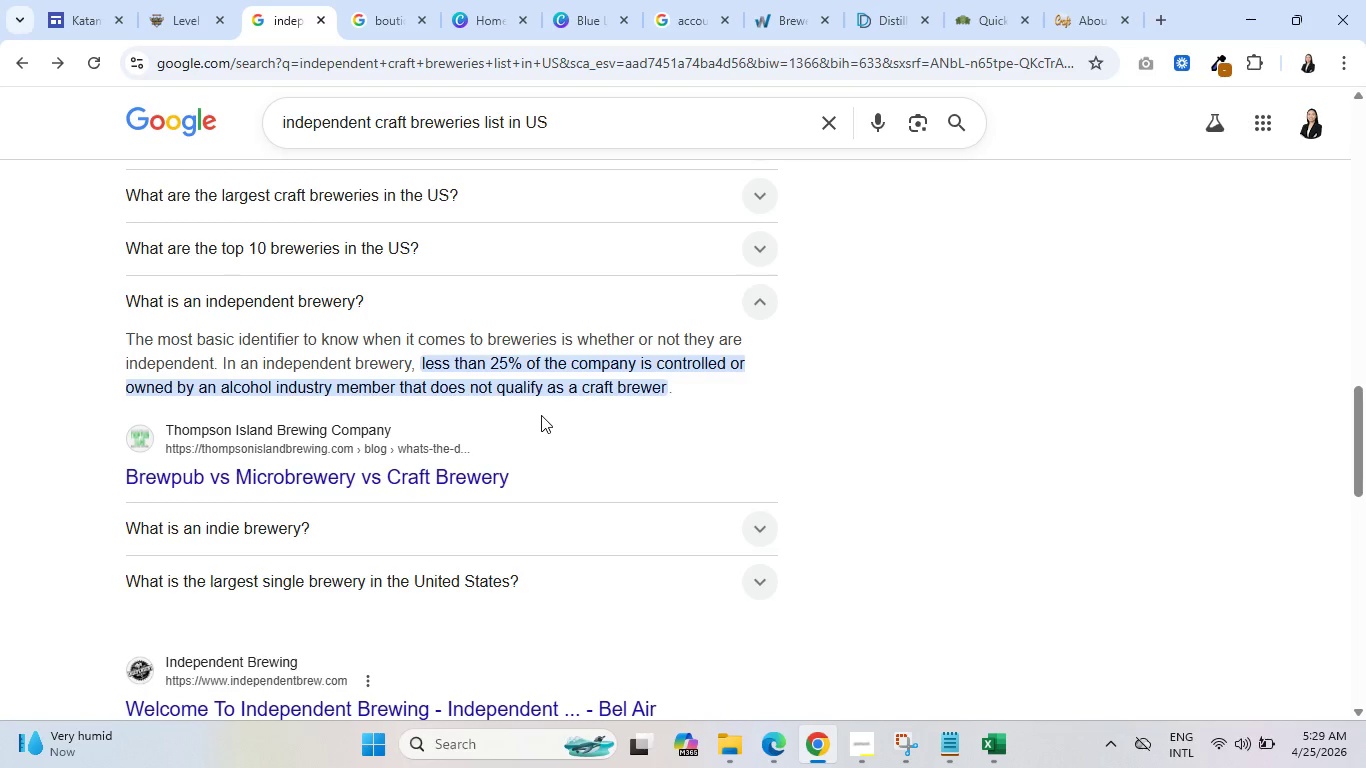 
left_click([141, 0])
 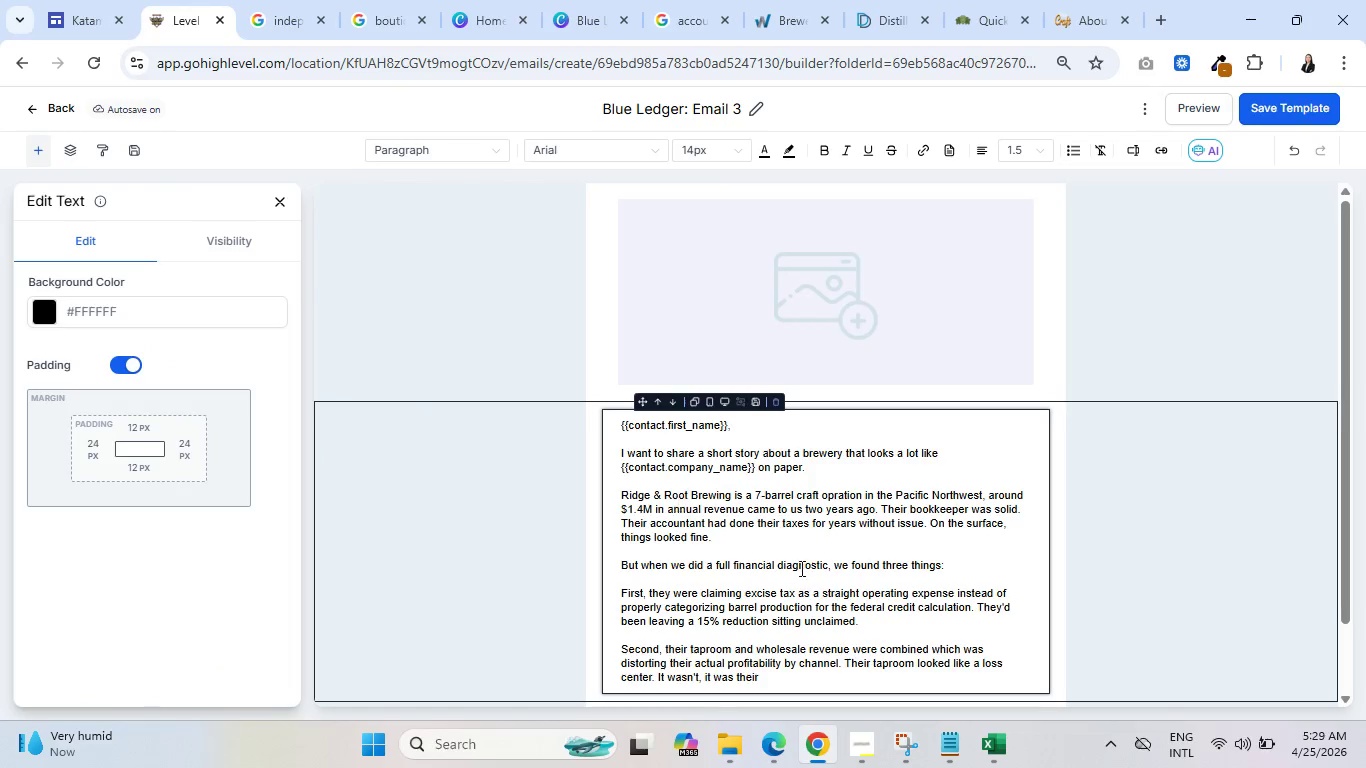 
scroll: coordinate [873, 600], scroll_direction: down, amount: 2.0
 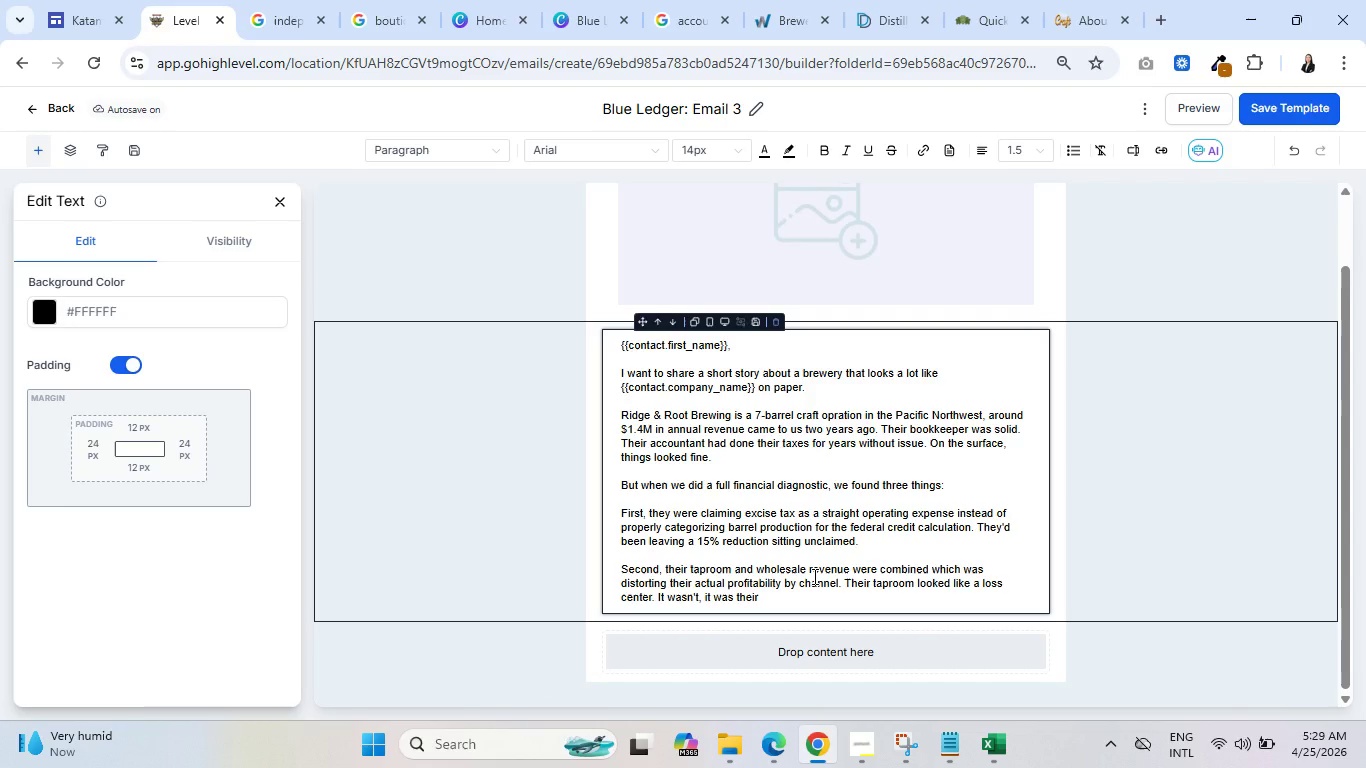 
wait(15.2)
 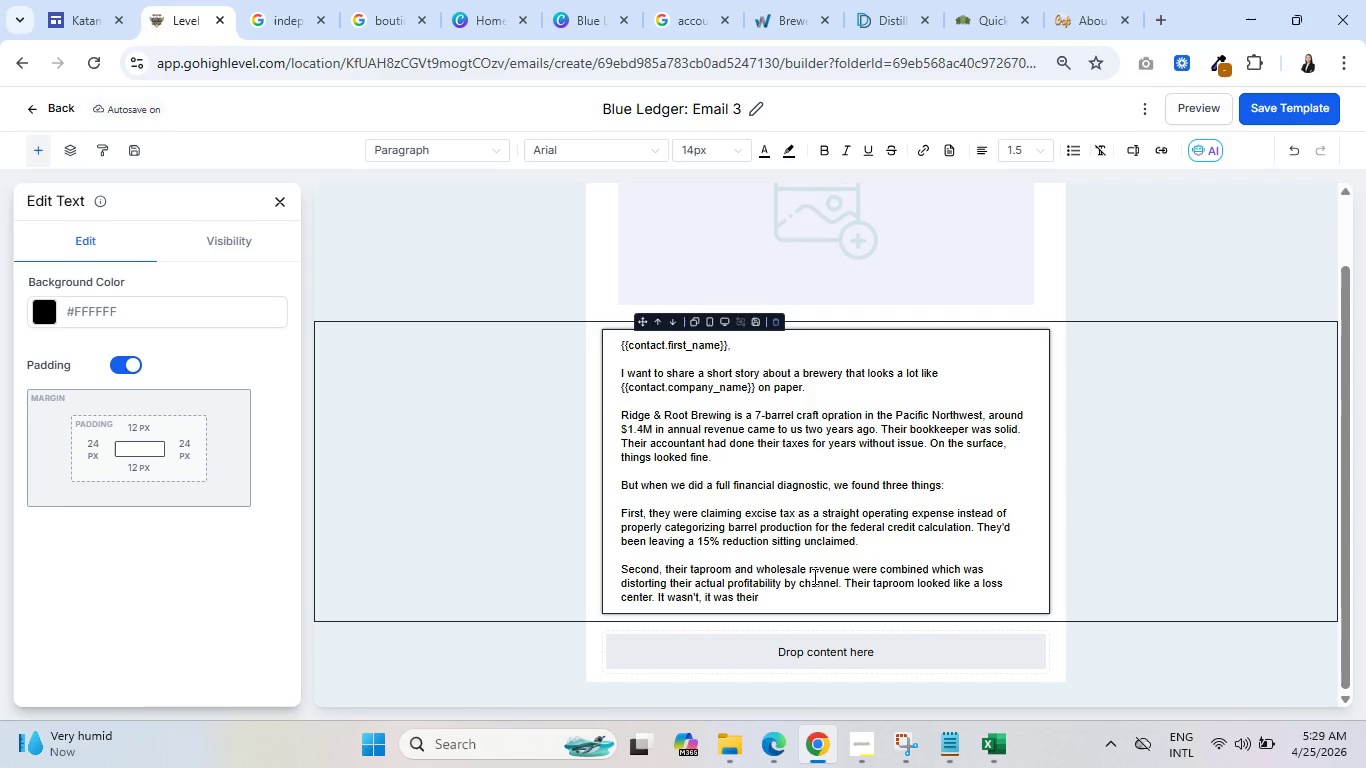 
key(Space)
 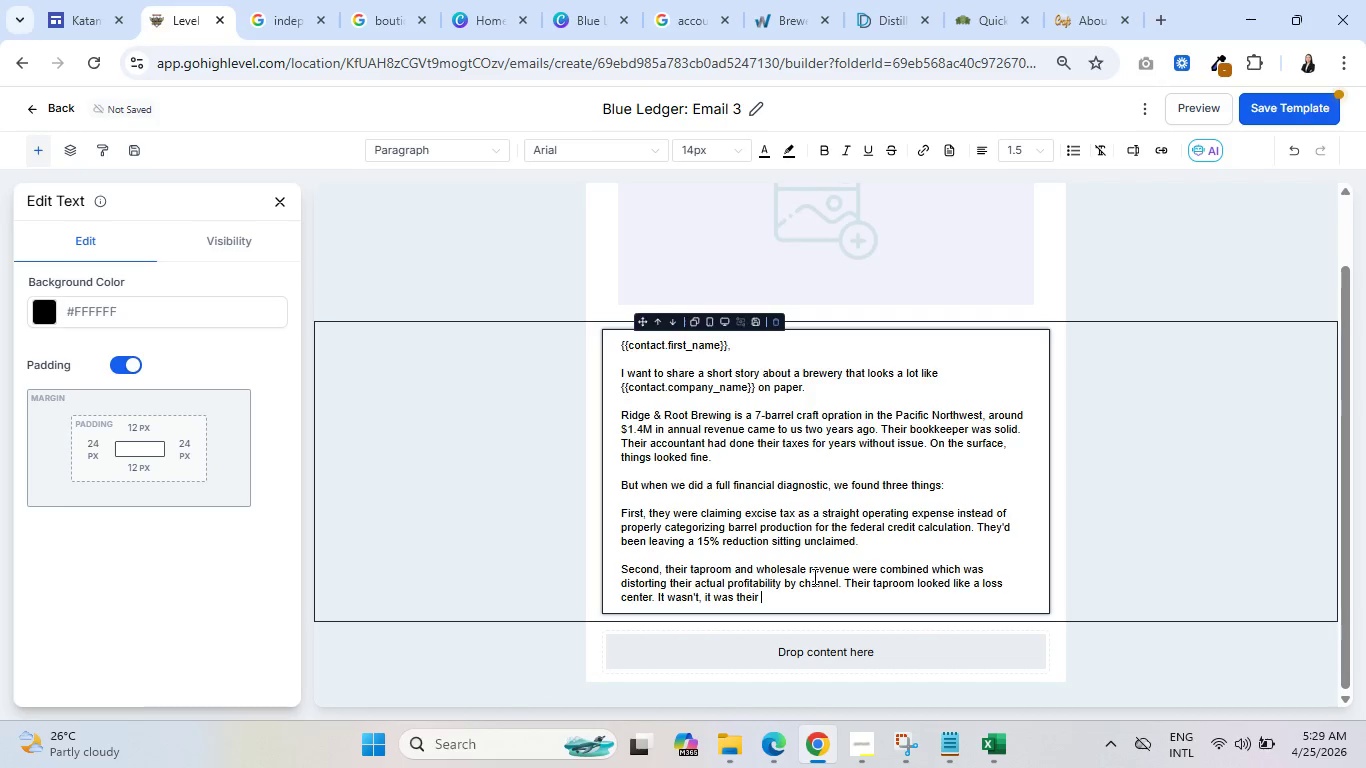 
wait(9.45)
 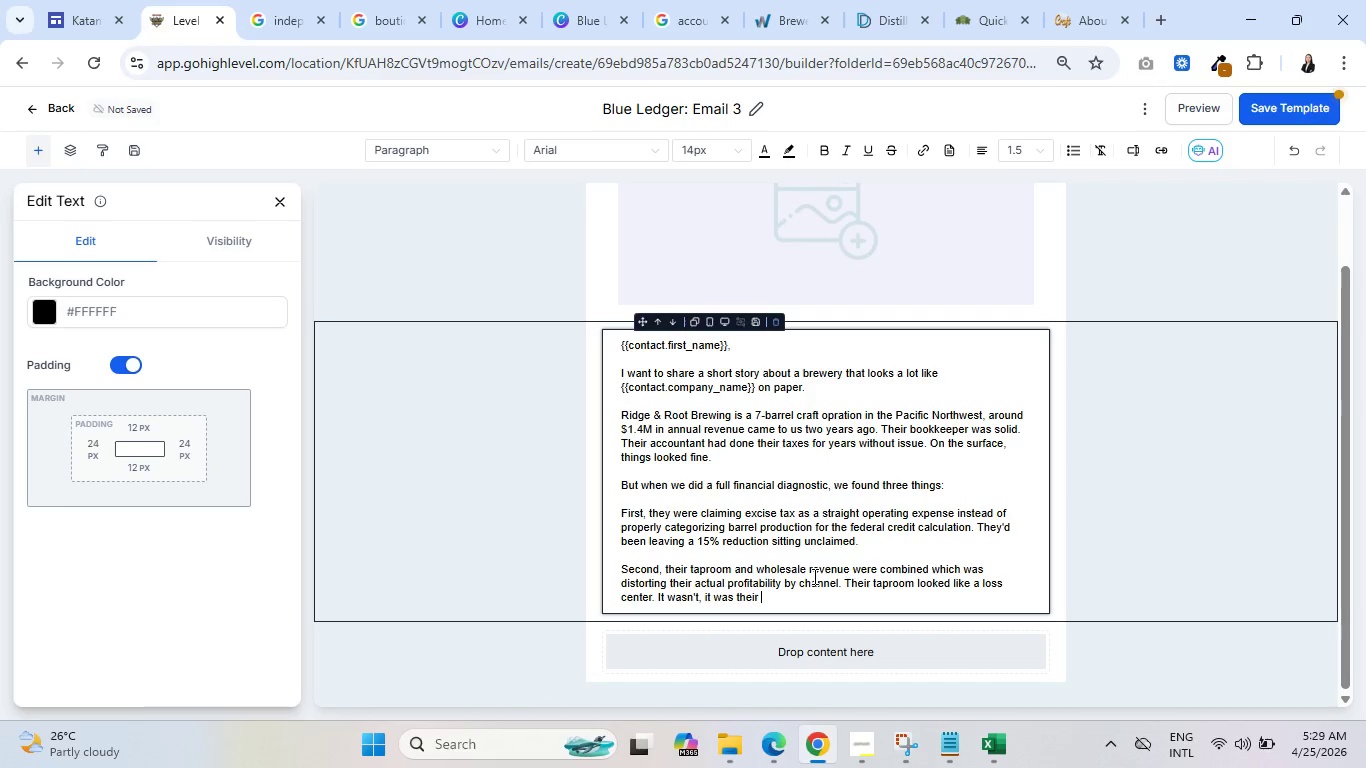 
type(most profitable )
 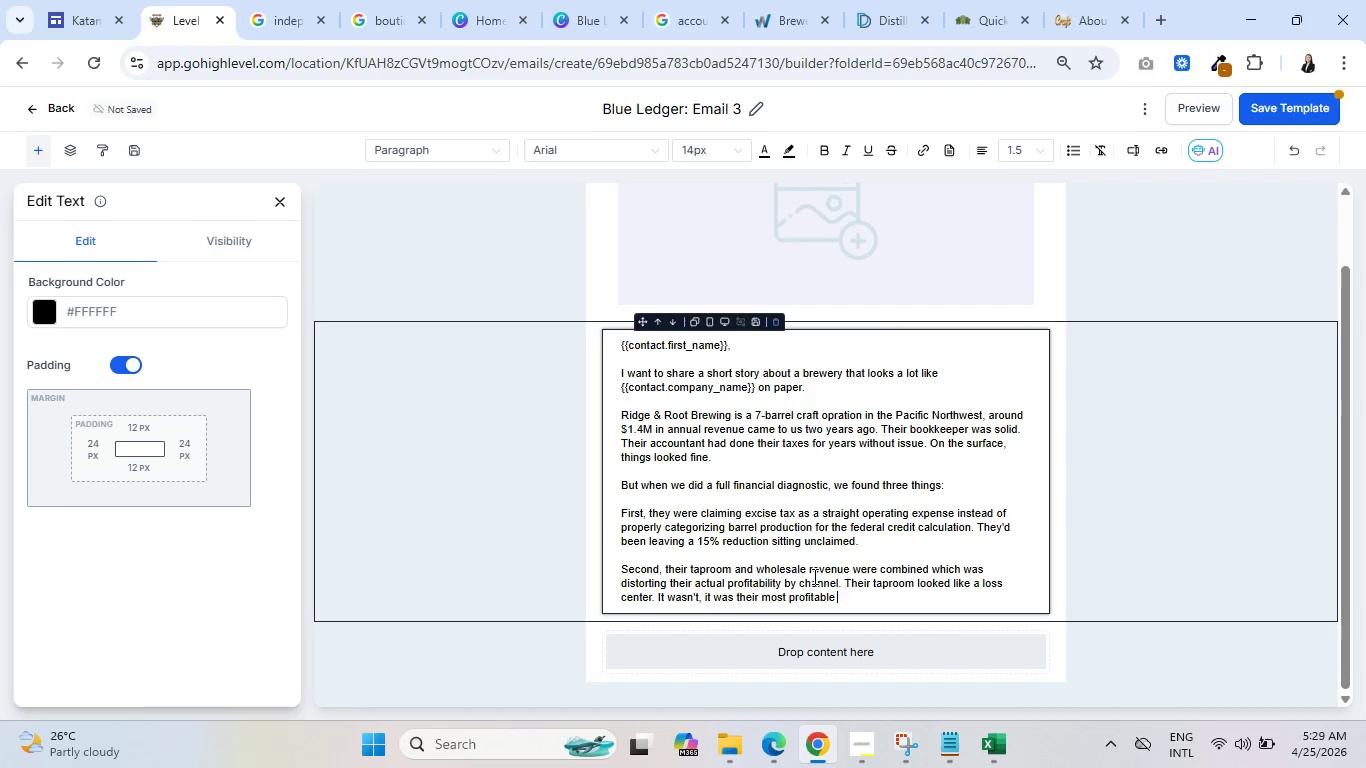 
type(channel )
 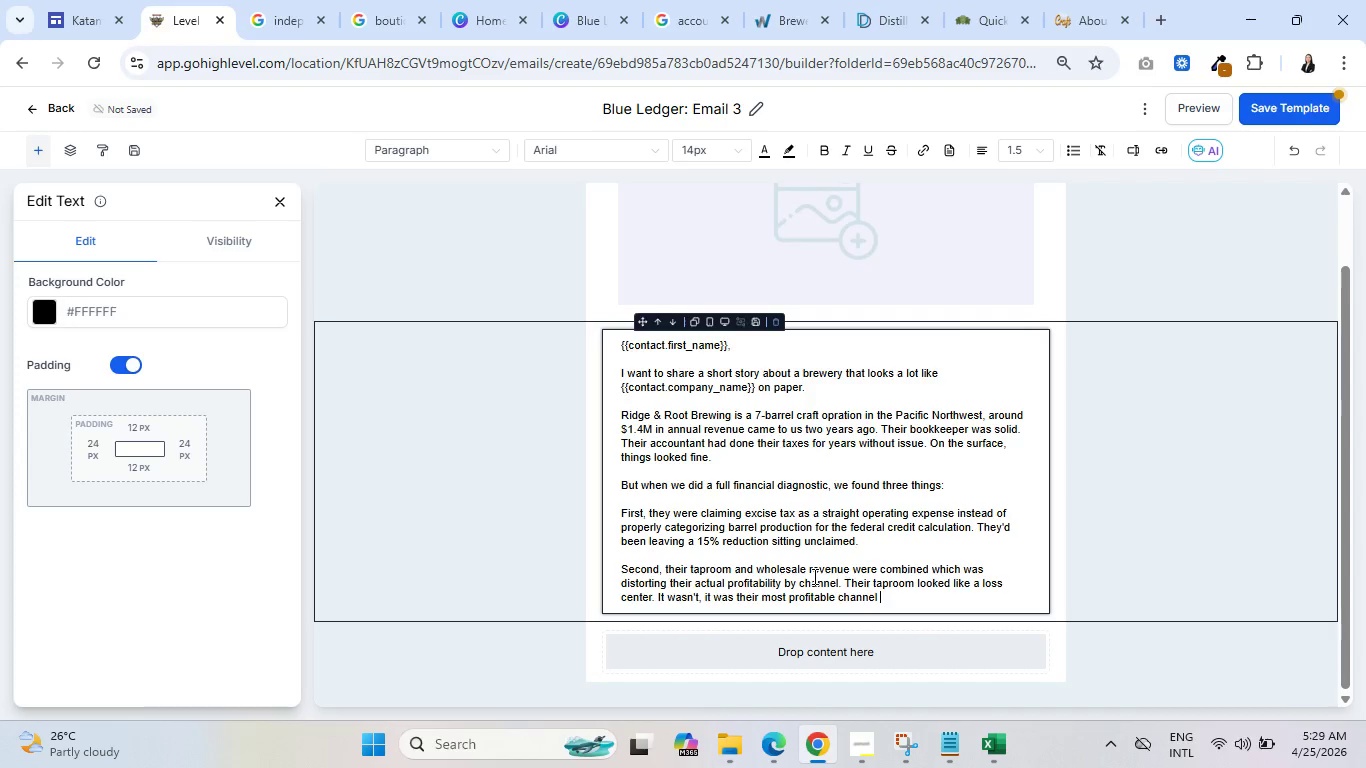 
type(ob)
key(Backspace)
type(nce )
 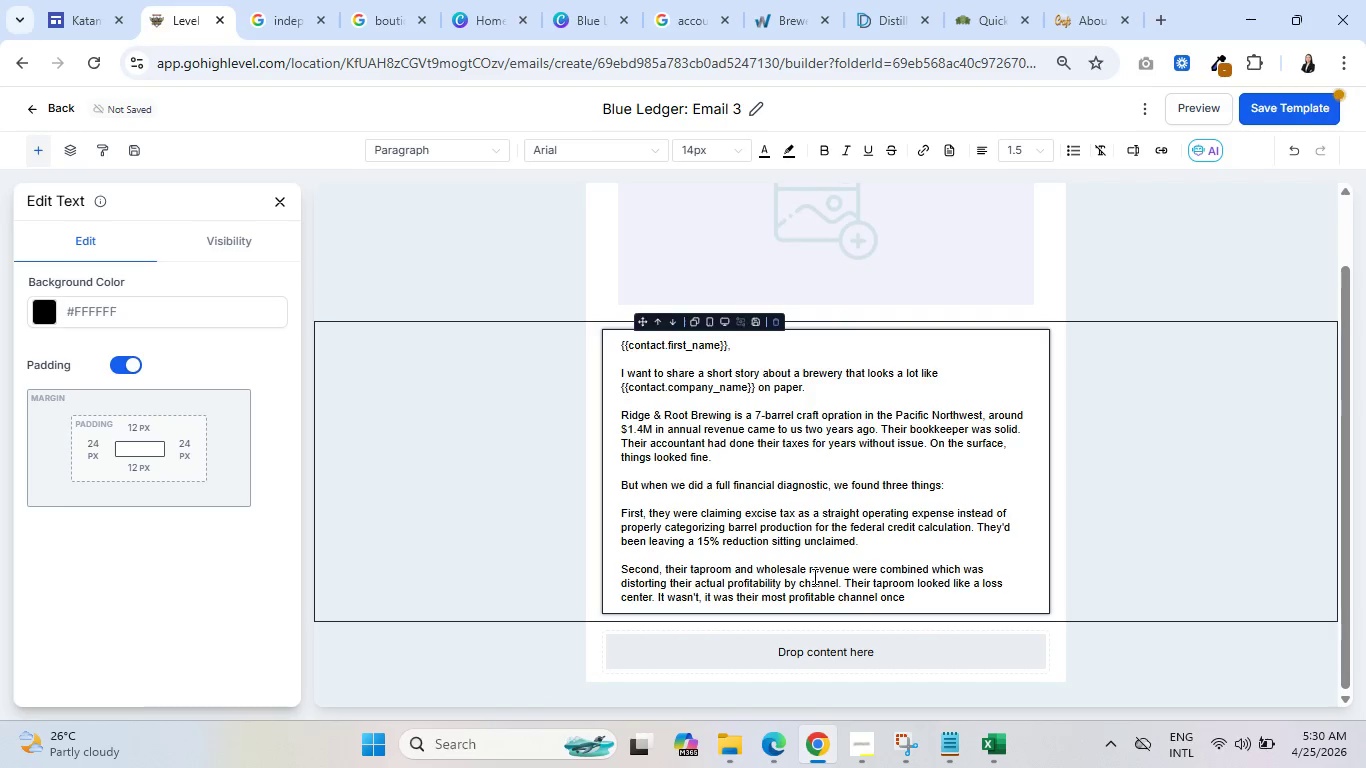 
wait(5.01)
 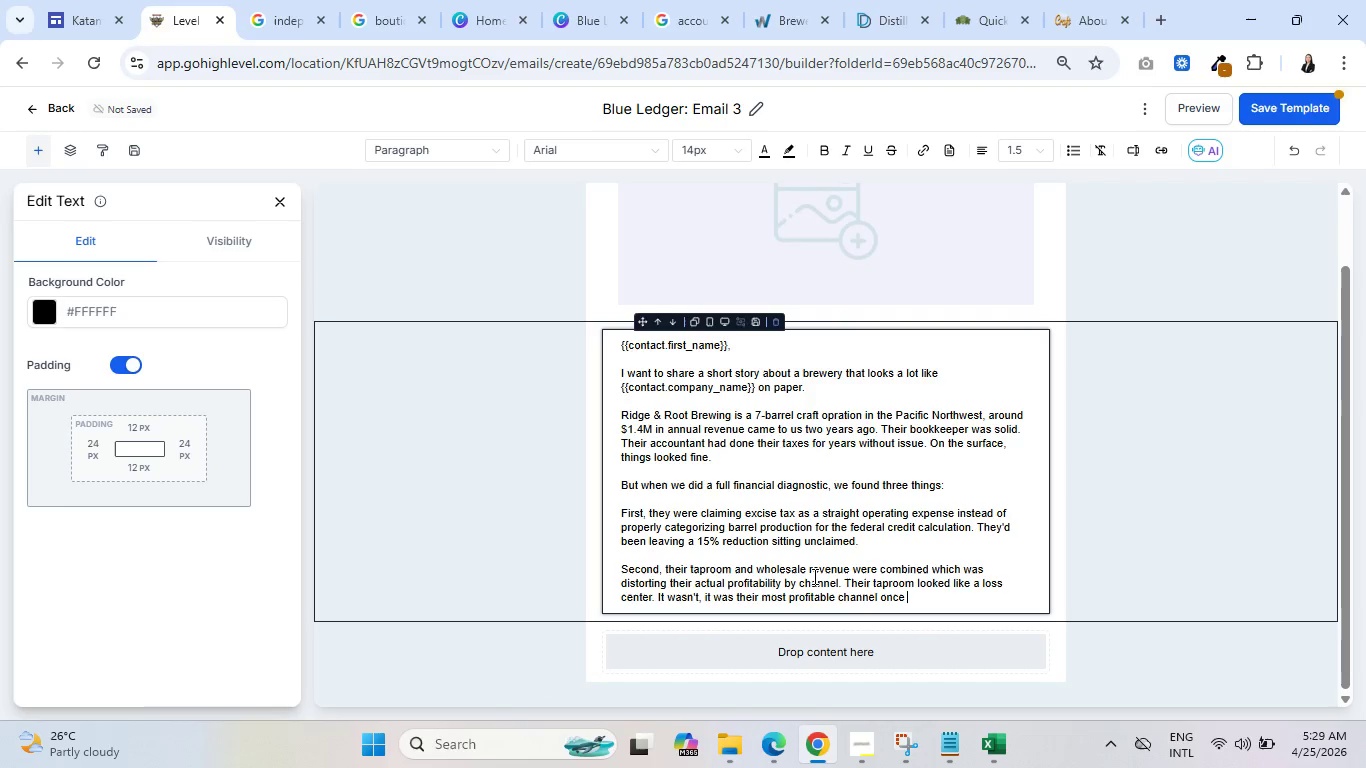 
type(the )
 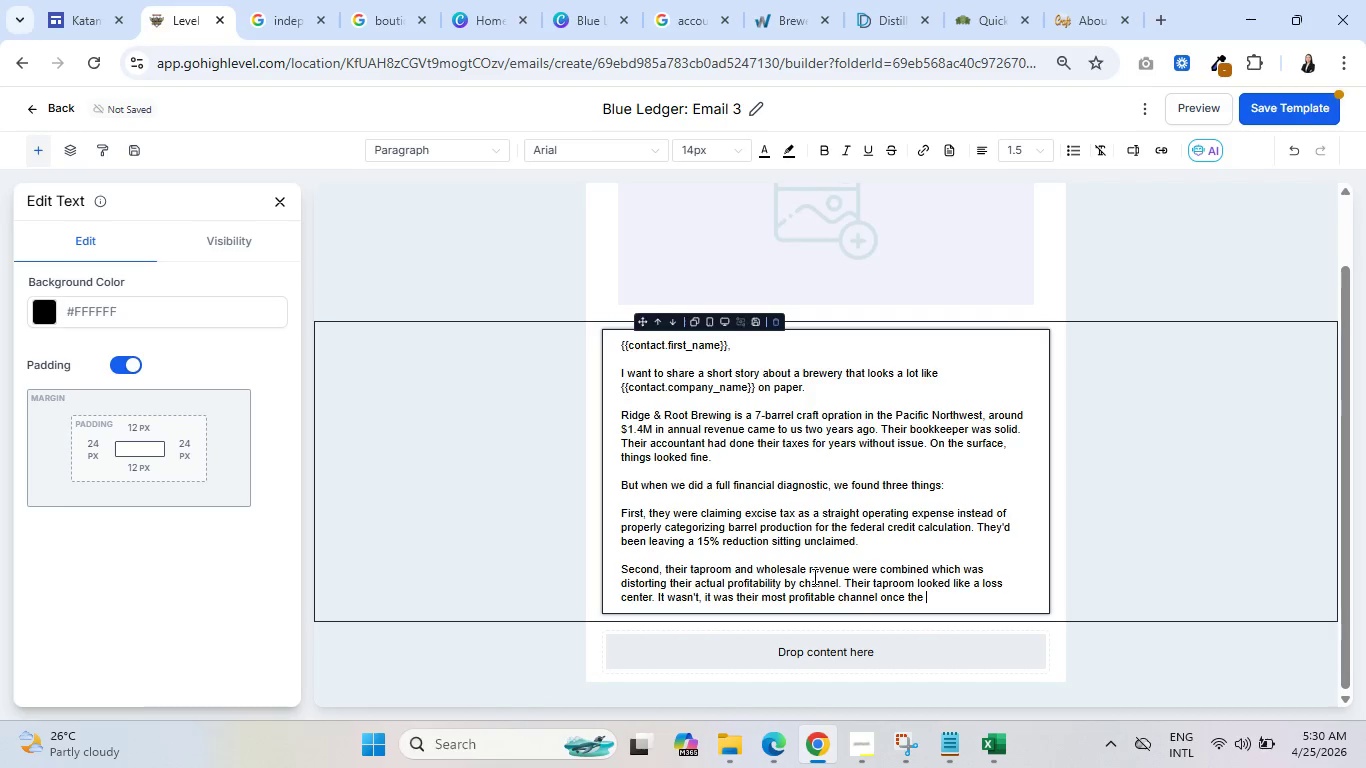 
type(numbers)
 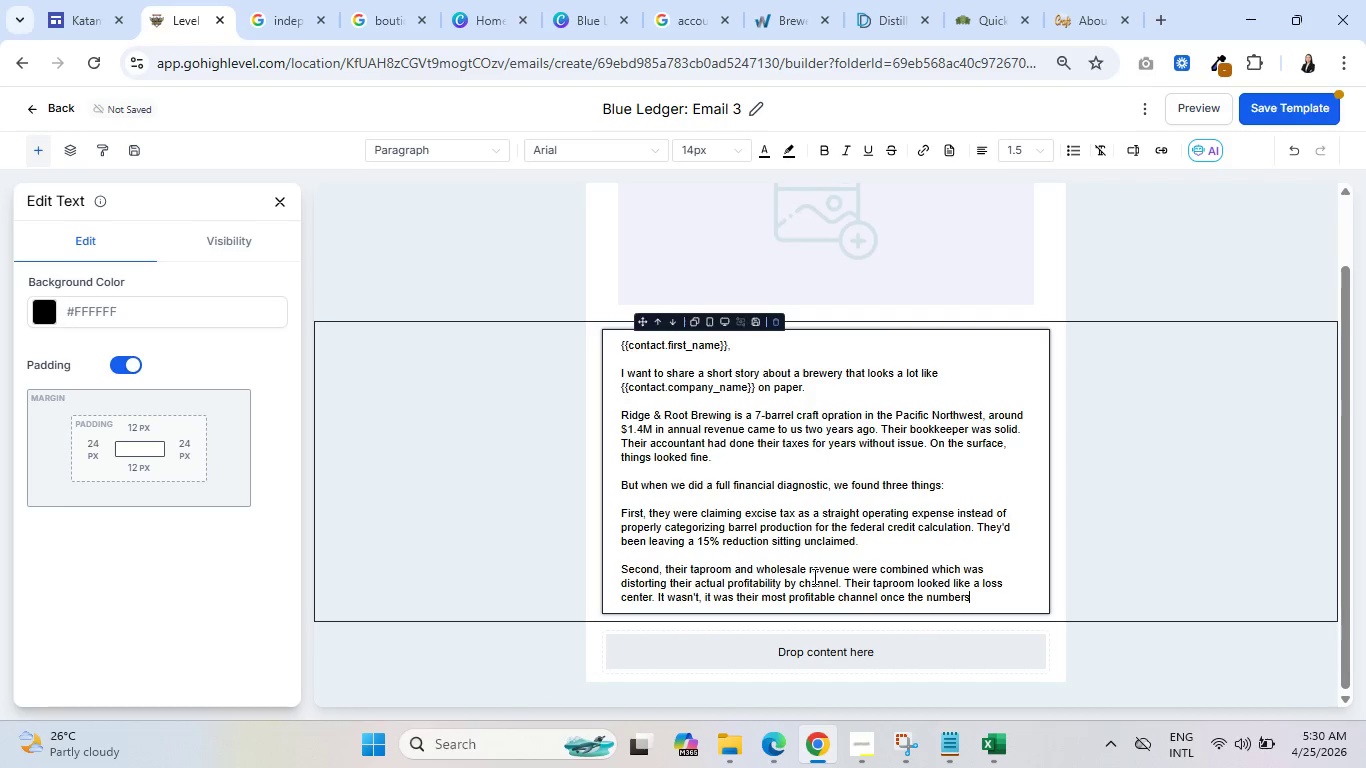 
wait(11.67)
 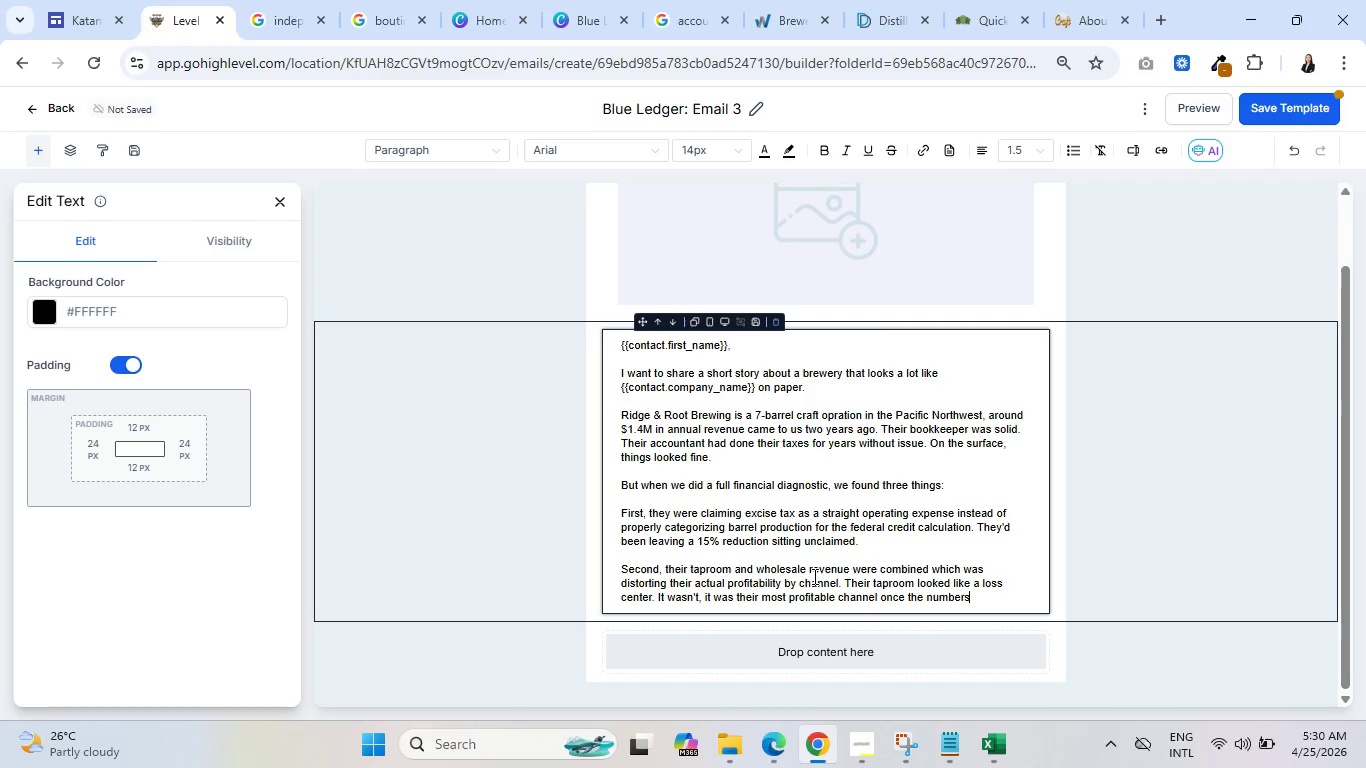 
type(w)
key(Backspace)
type( were separated.)
 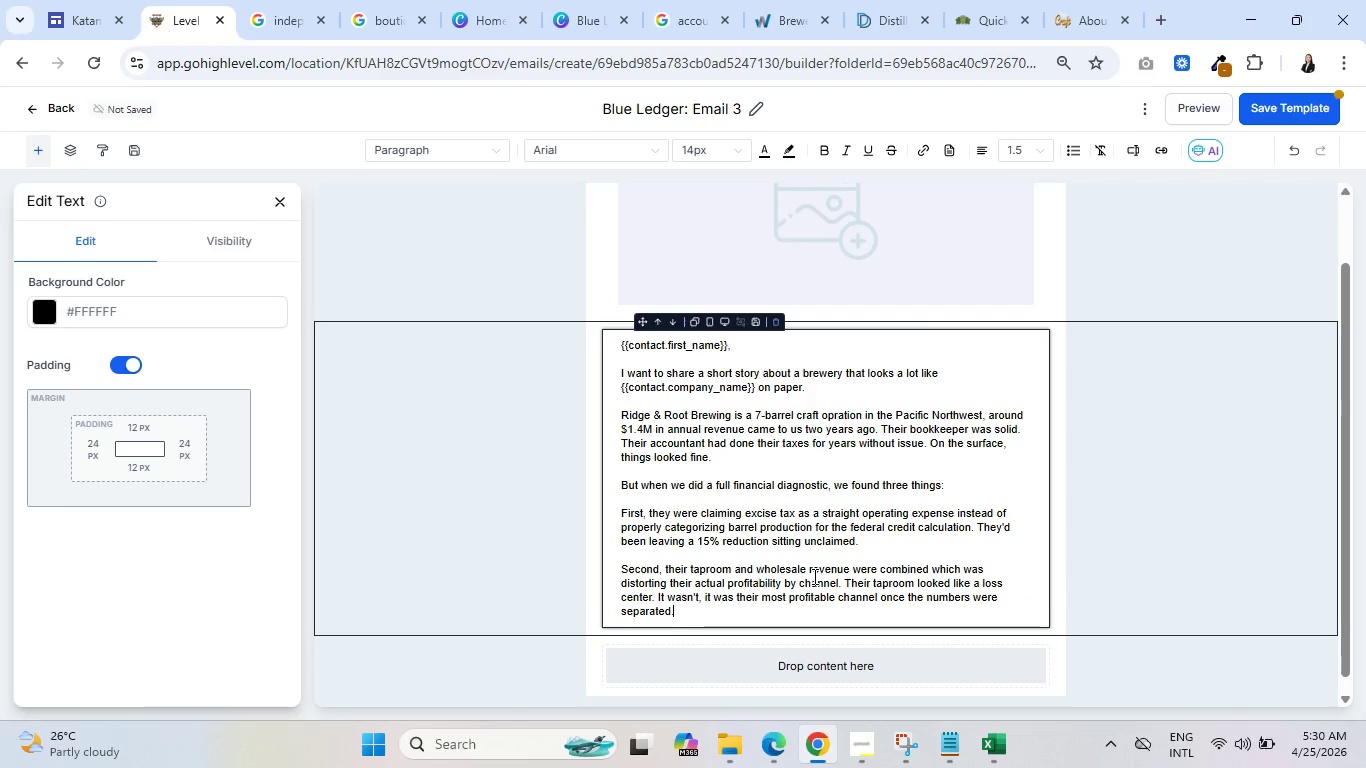 
key(Enter)
 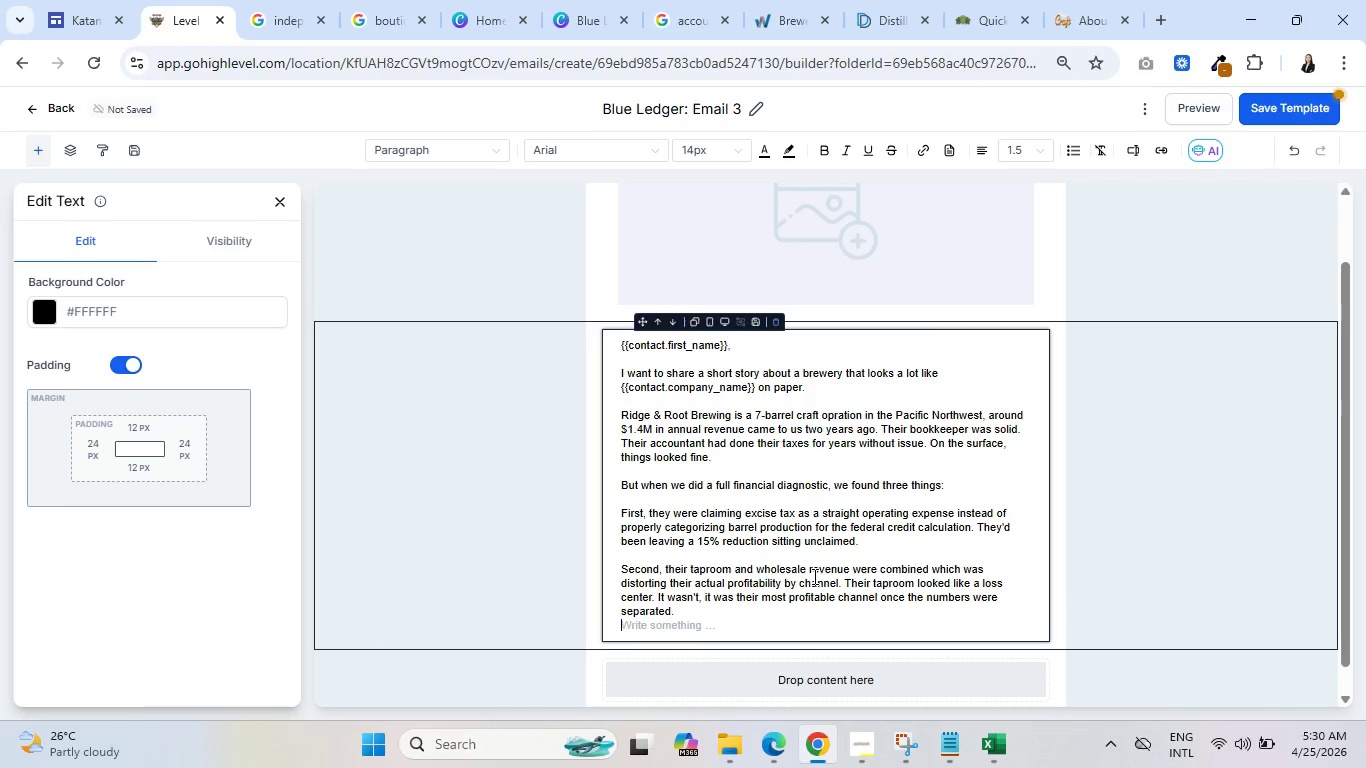 
key(Enter)
 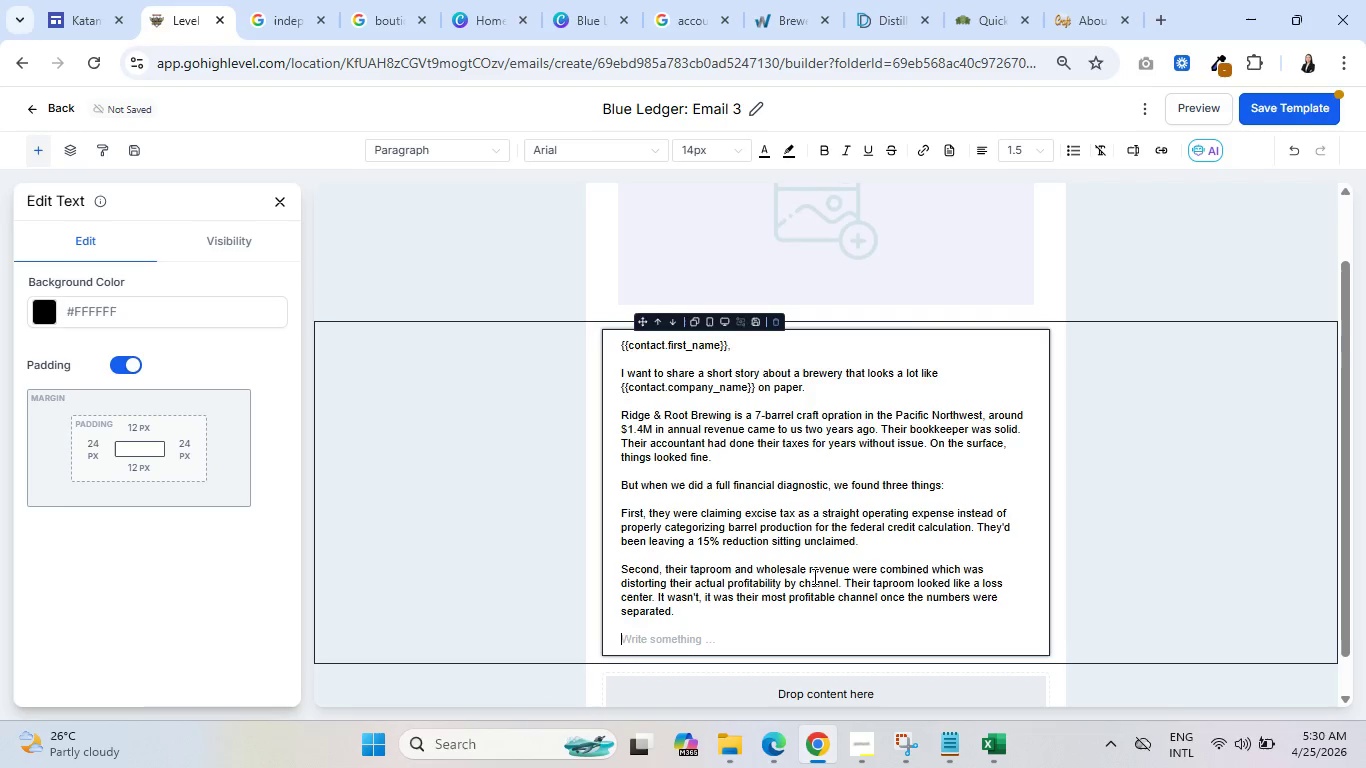 
type(Third, )
 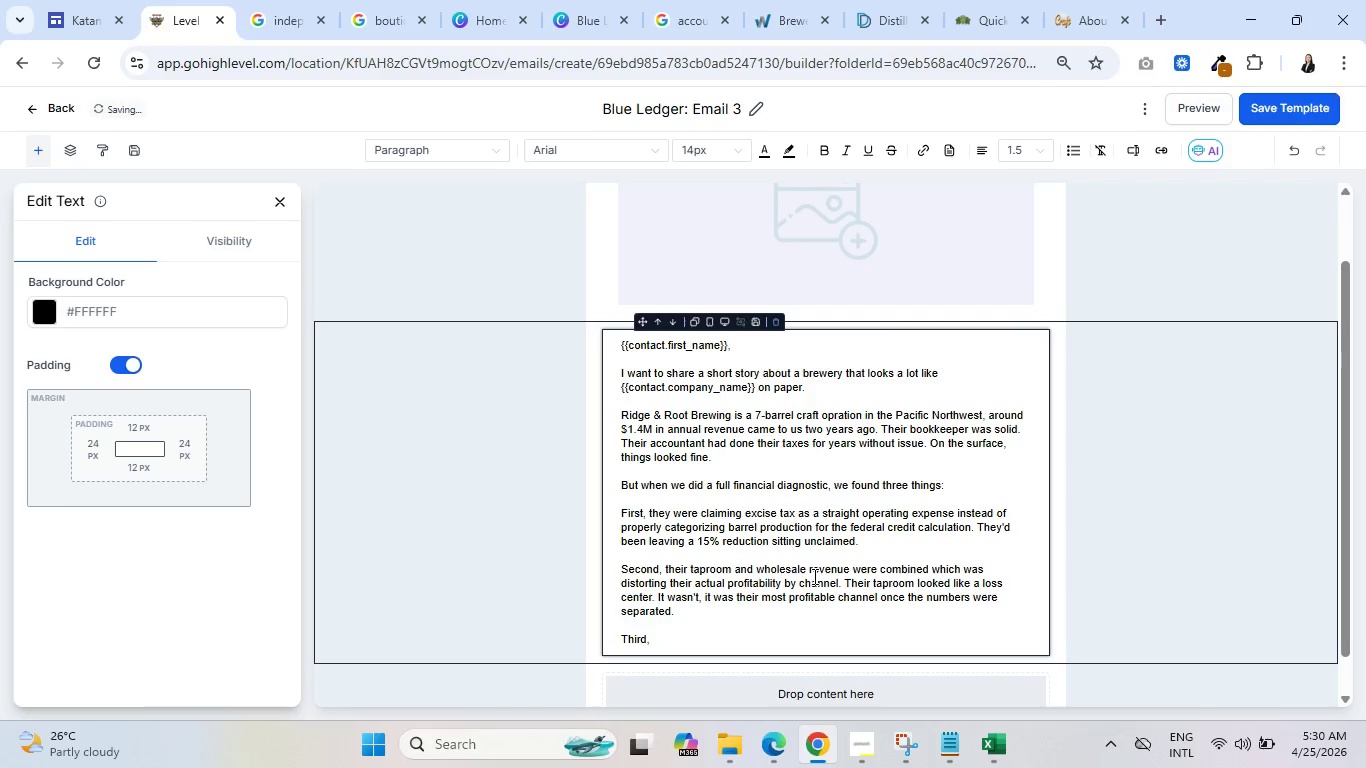 
wait(10.16)
 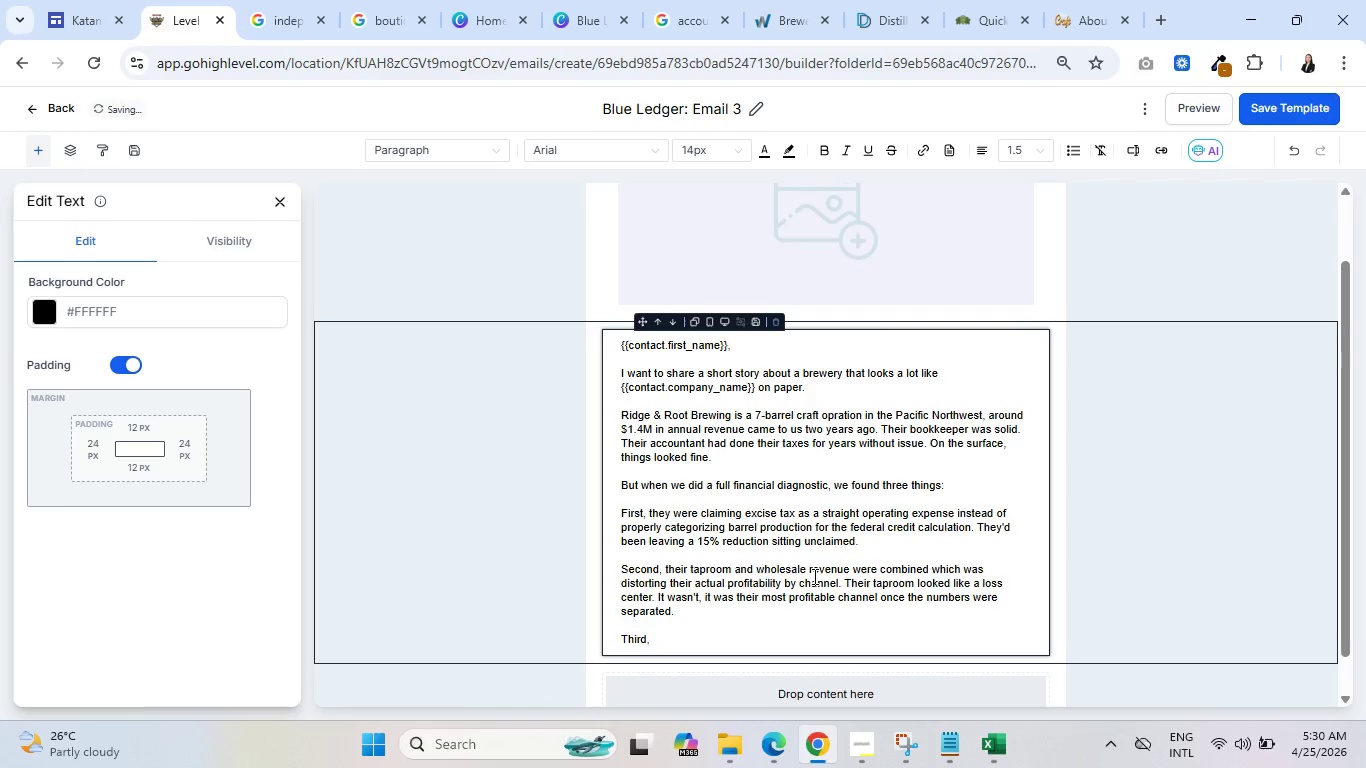 
type(they had a kegging like)
key(Backspace)
key(Backspace)
type(ne )
 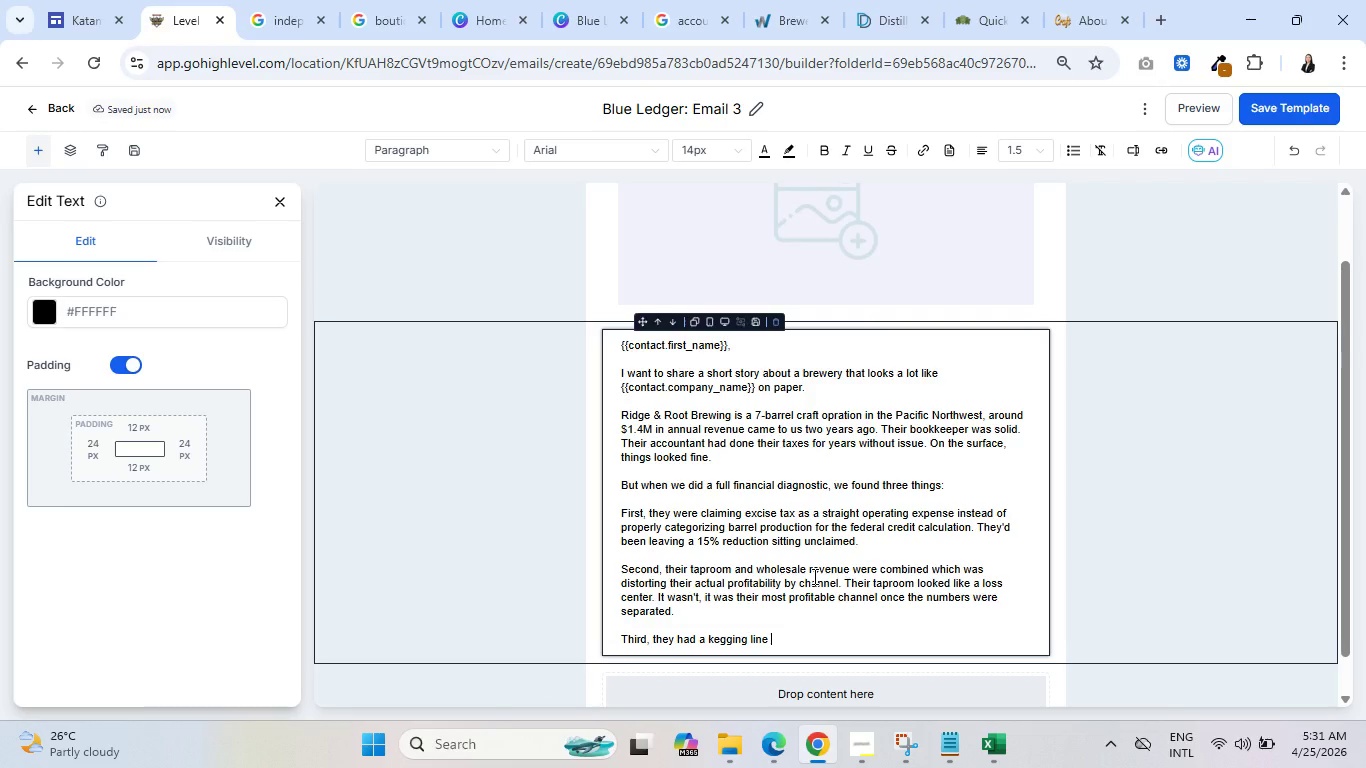 
wait(15.95)
 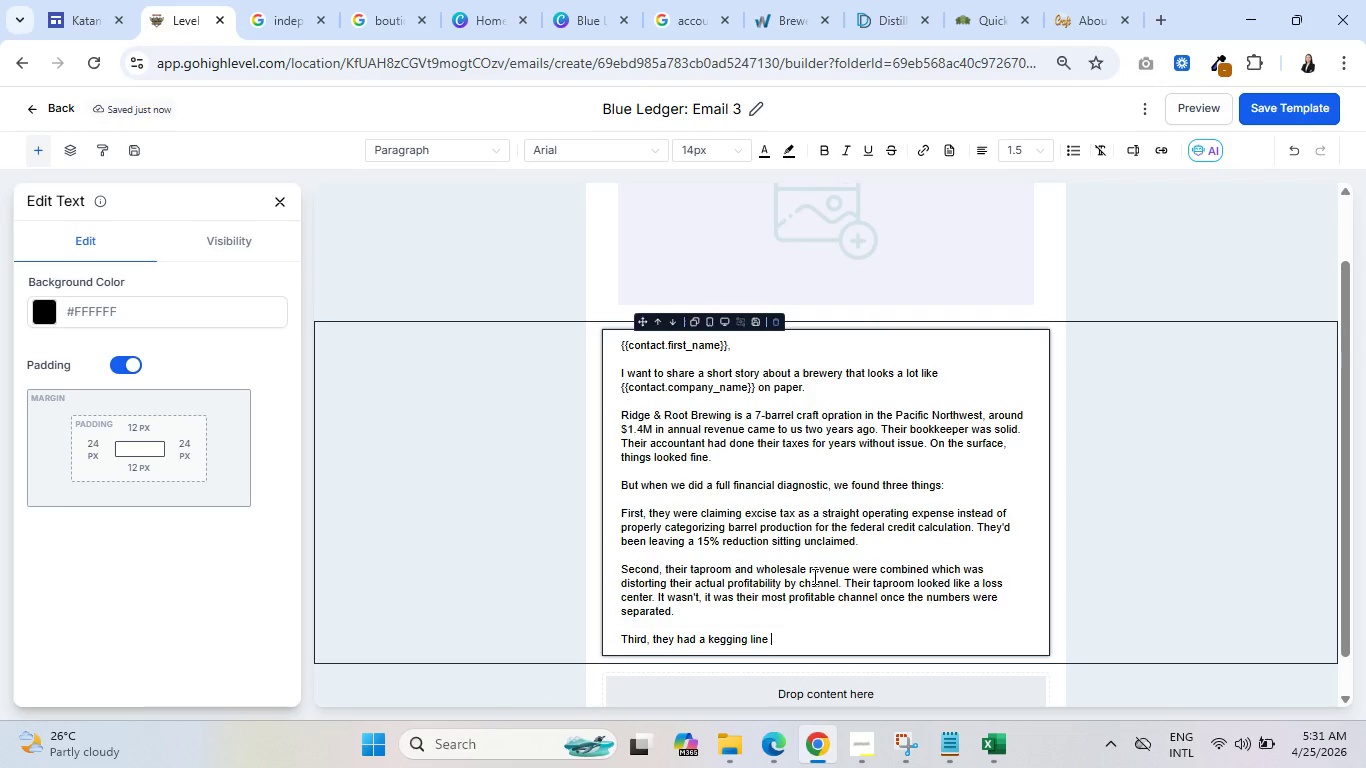 
type(that had )
 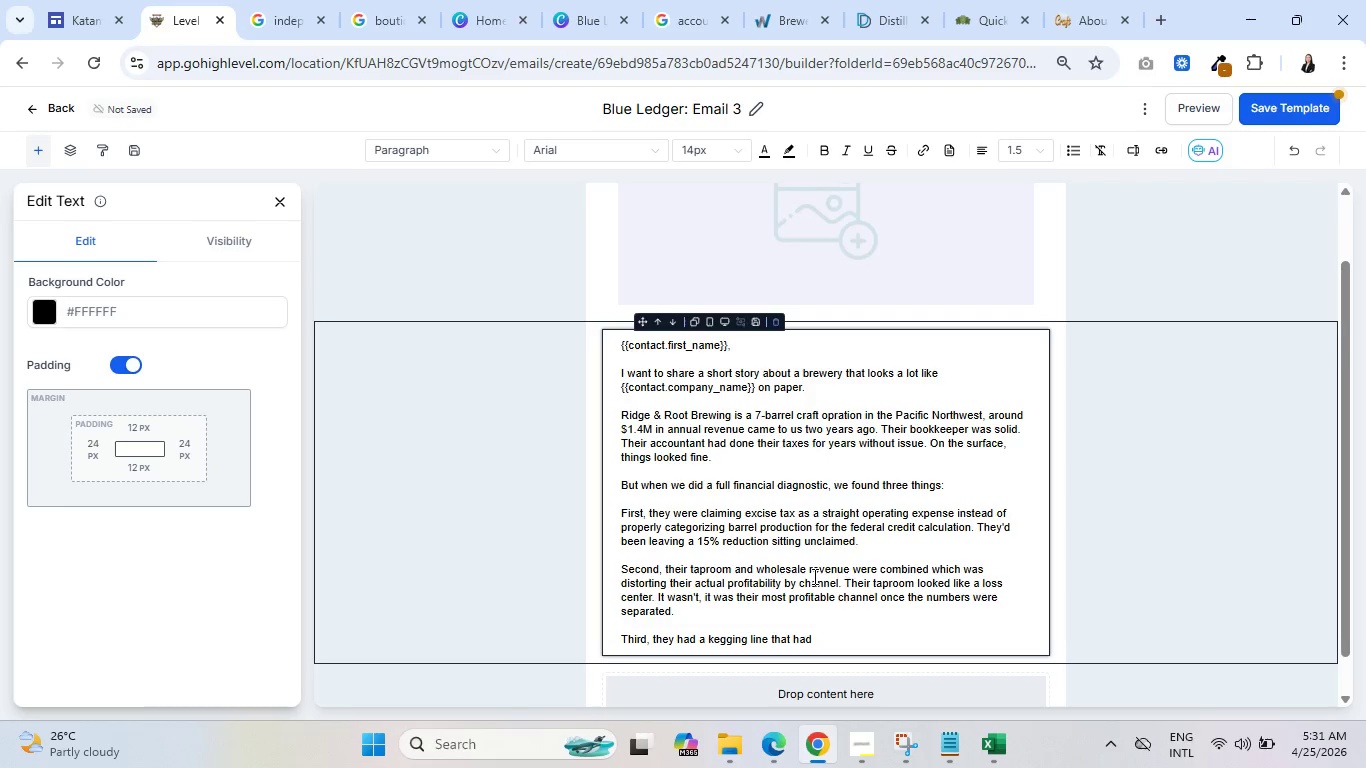 
type(been fully depreciated on paper but was)
 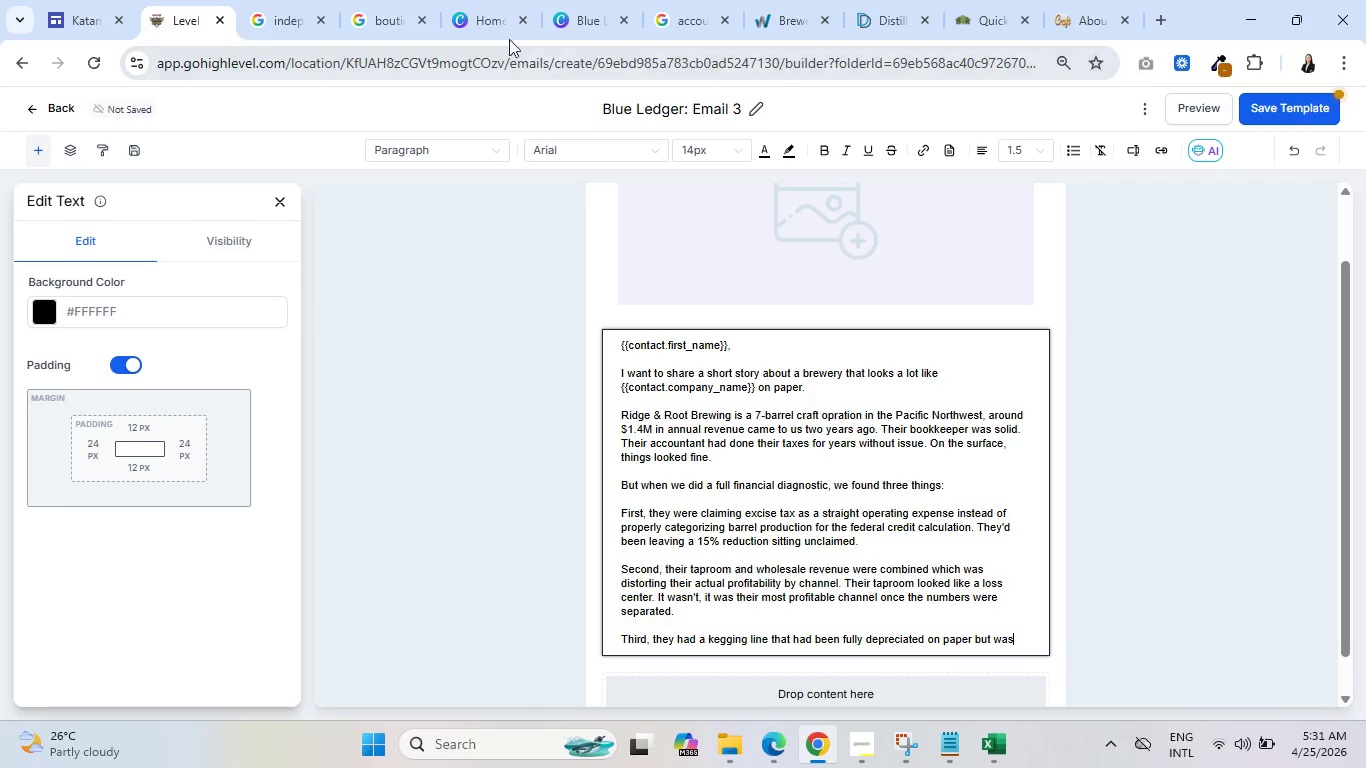 
left_click([695, 0])
 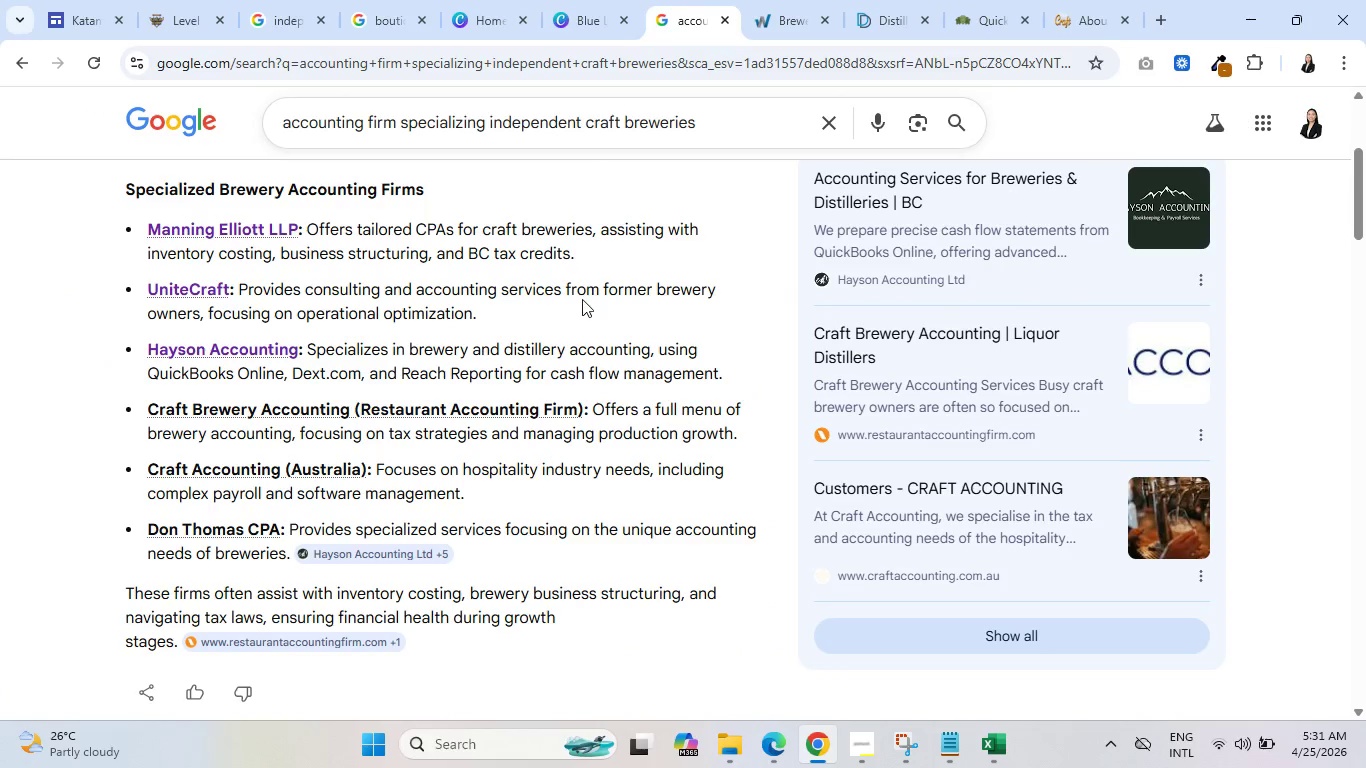 
scroll: coordinate [507, 492], scroll_direction: down, amount: 5.0
 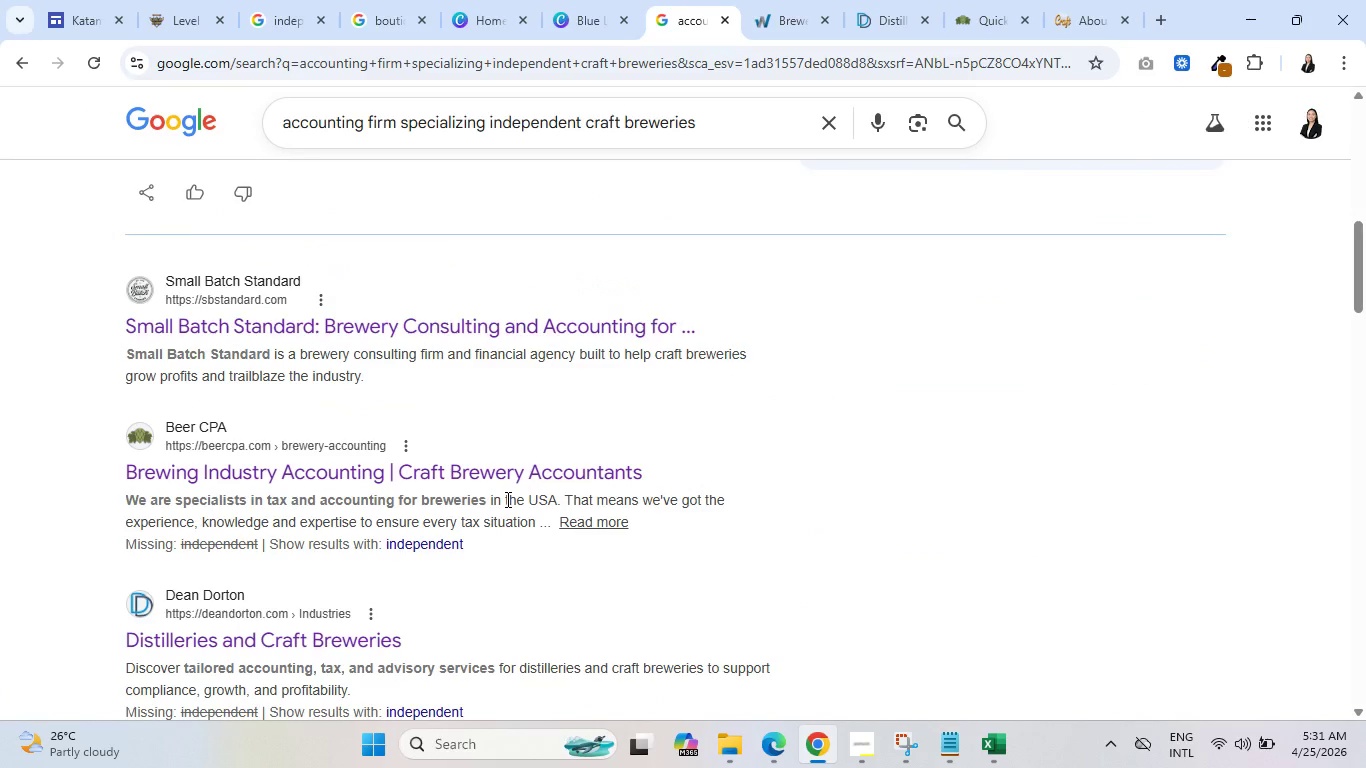 
scroll: coordinate [508, 520], scroll_direction: up, amount: 6.0
 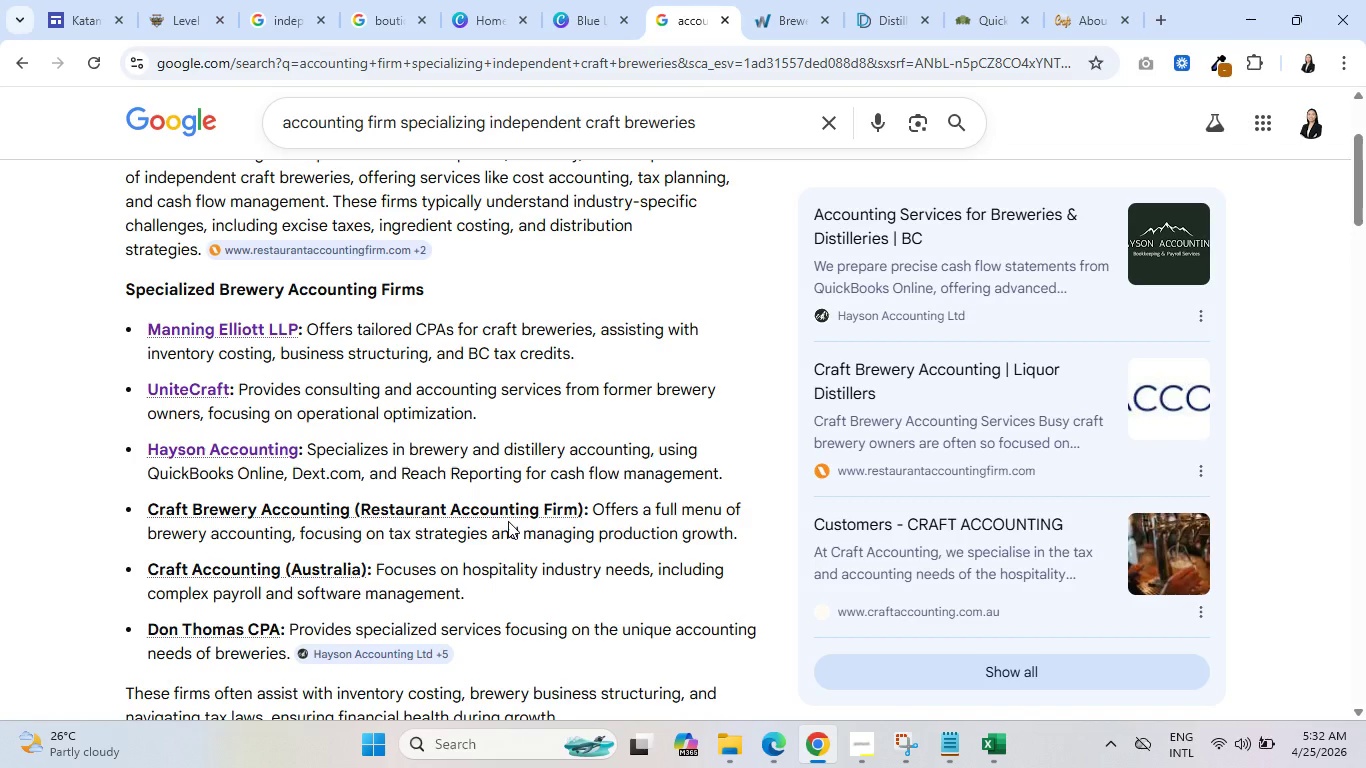 
wait(59.49)
 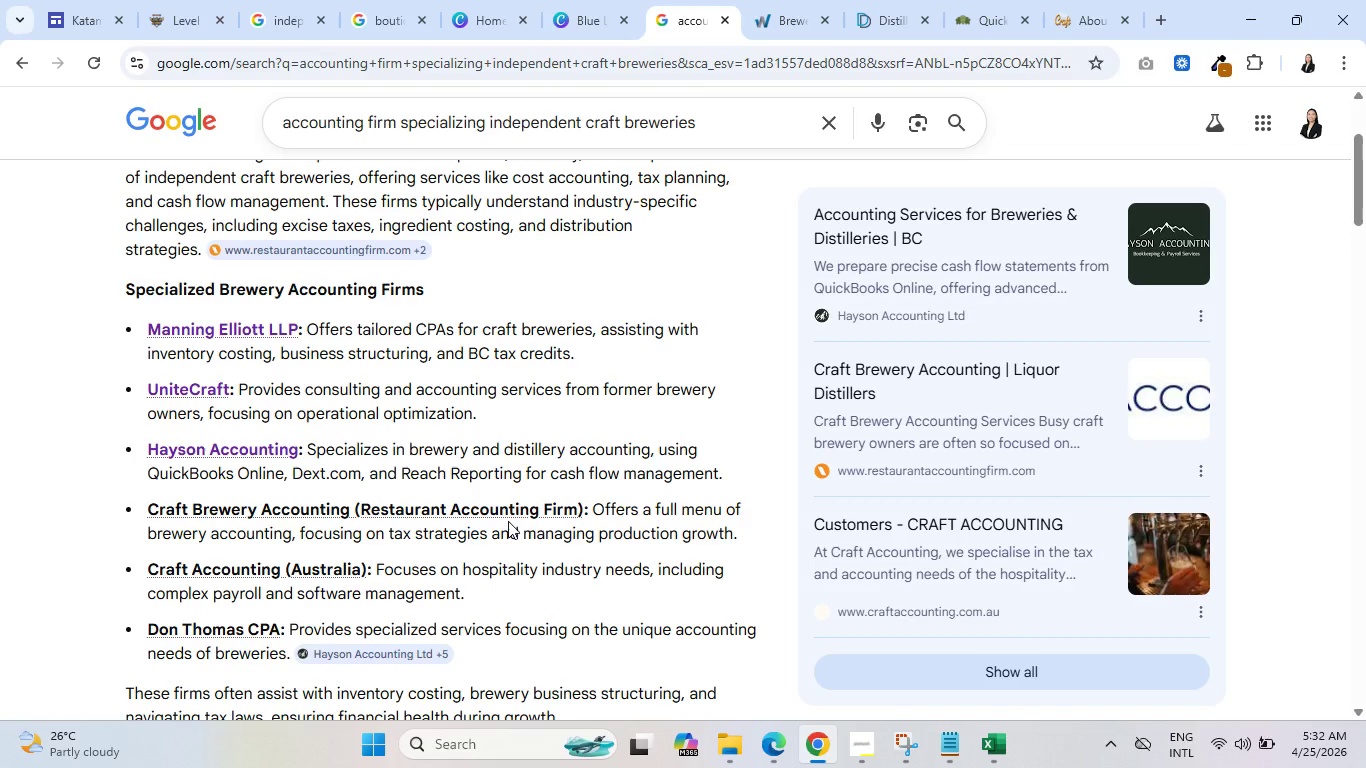 
scroll: coordinate [786, 480], scroll_direction: up, amount: 3.0
 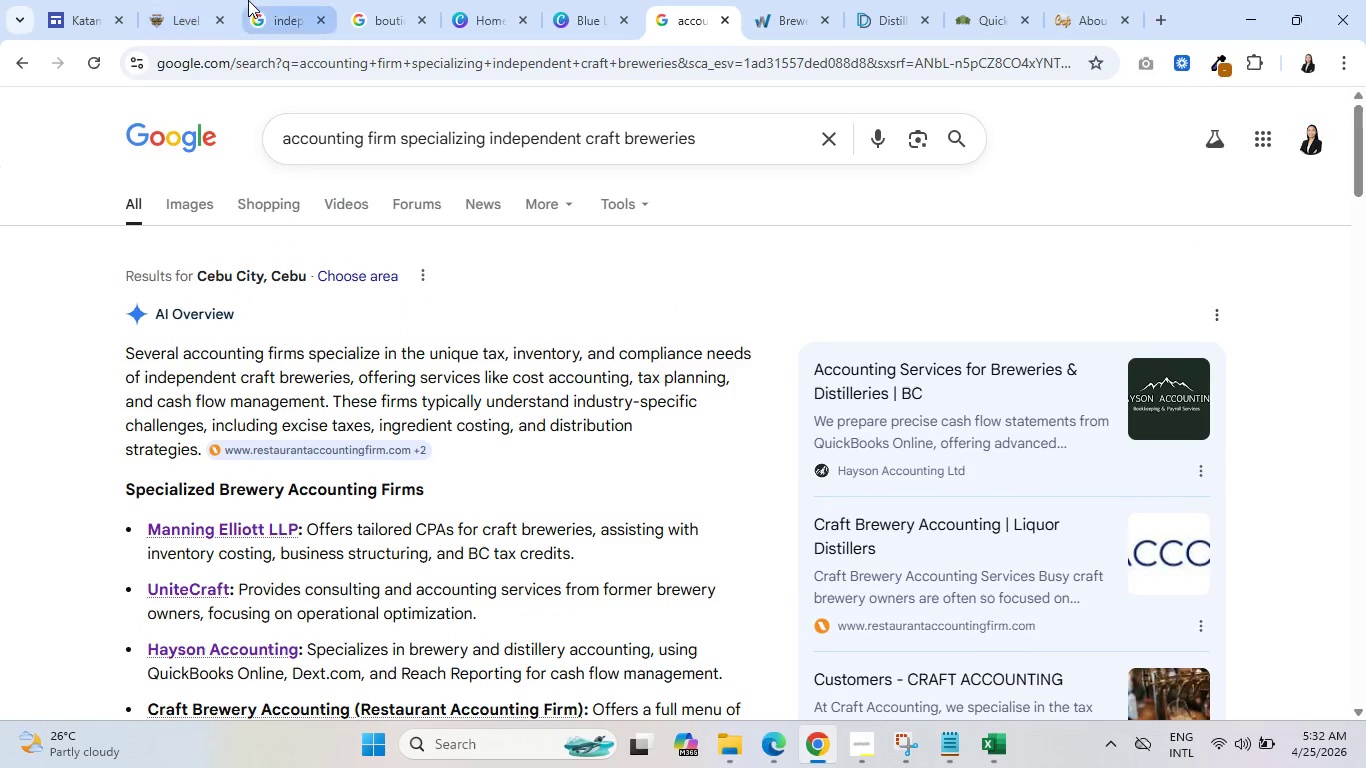 
left_click([175, 0])
 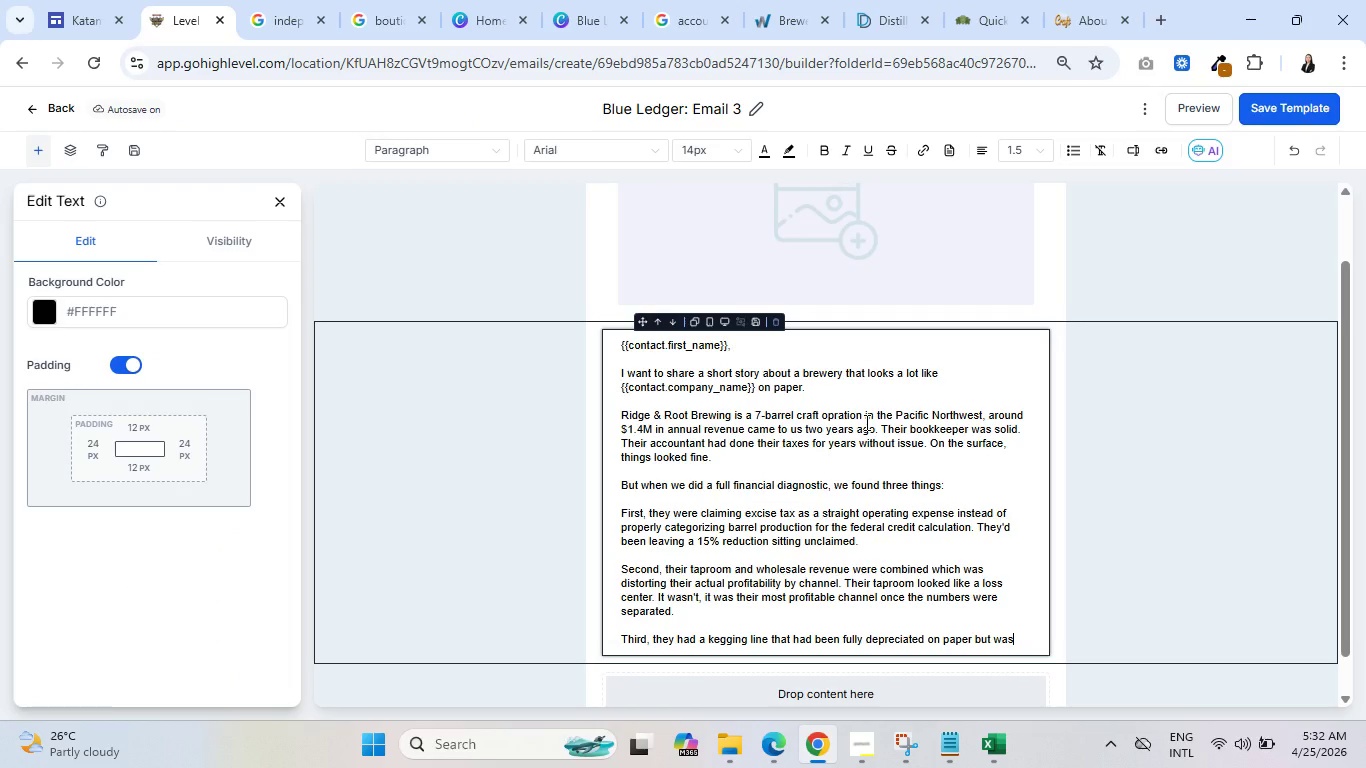 
wait(6.14)
 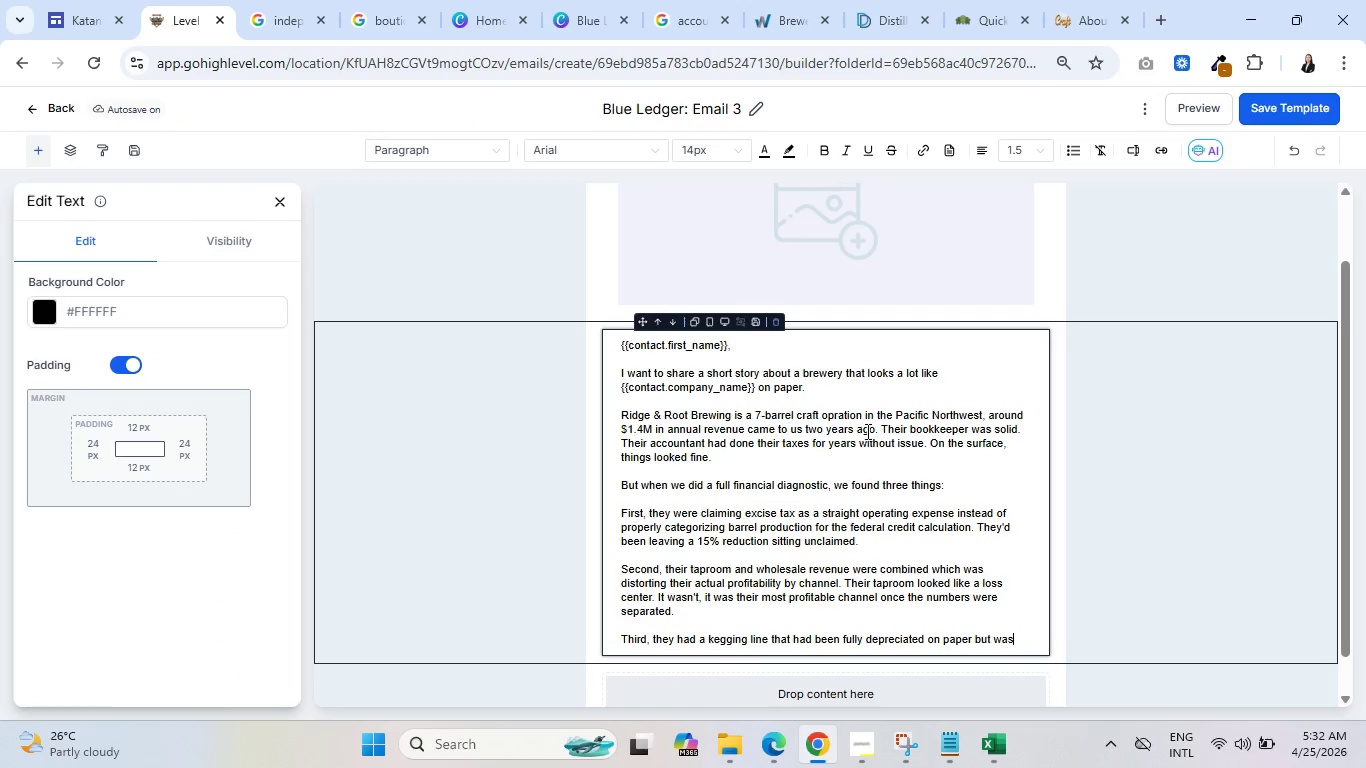 
scroll: coordinate [856, 444], scroll_direction: down, amount: 2.0
 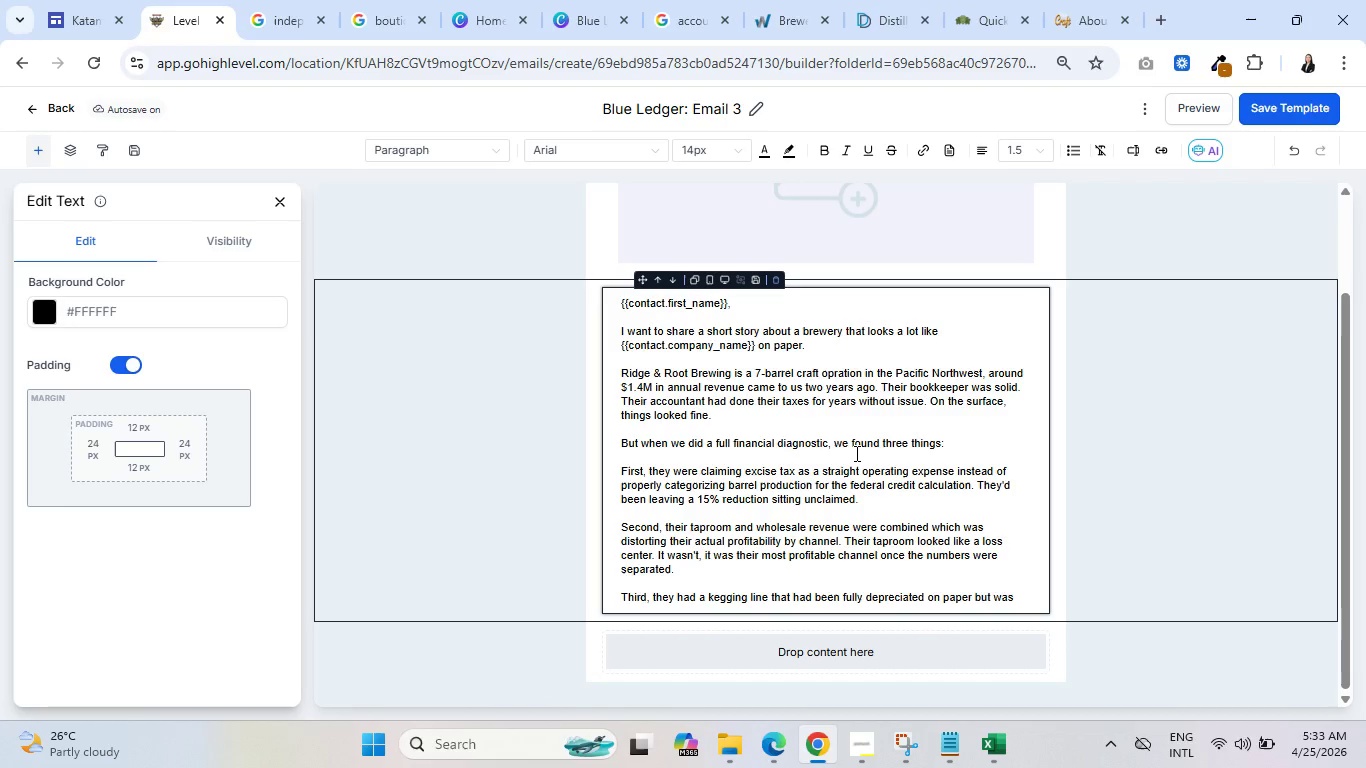 
wait(8.99)
 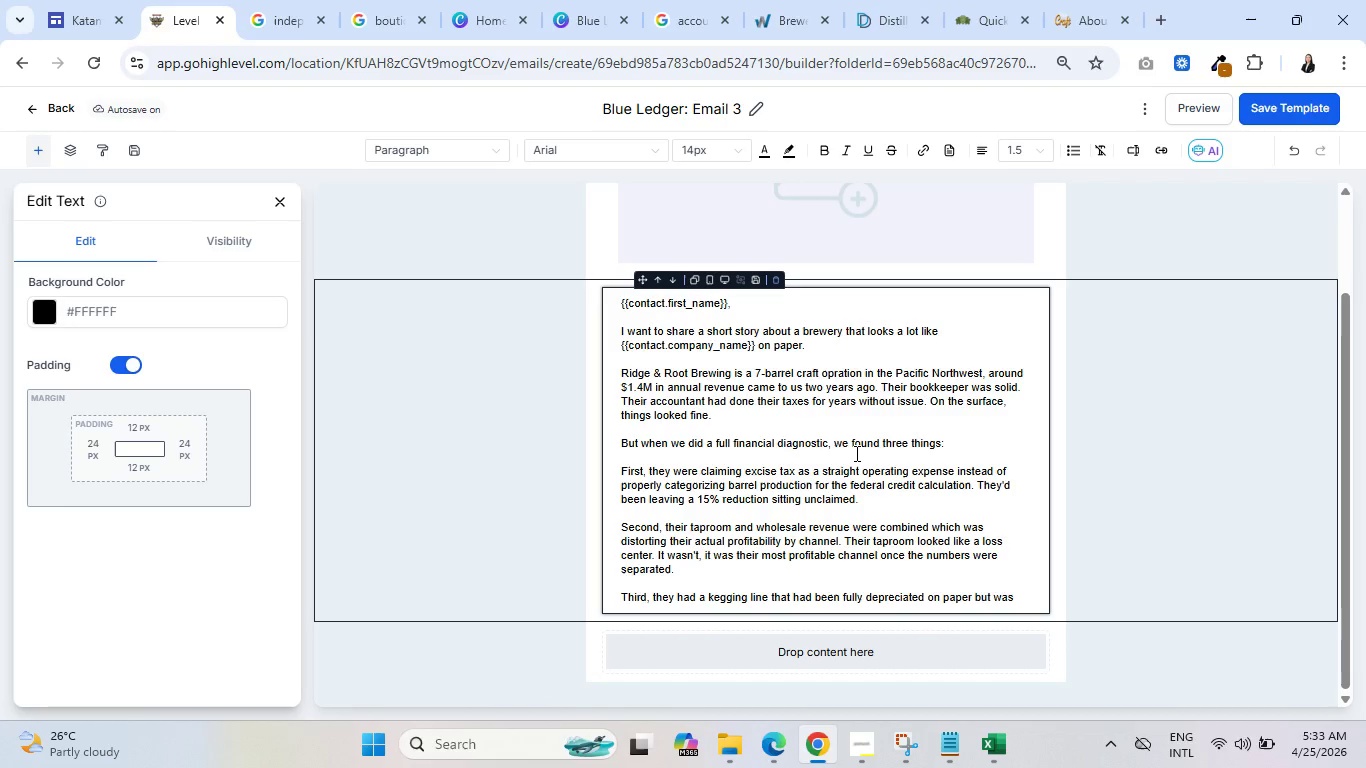 
type( still being maintained and insured )
 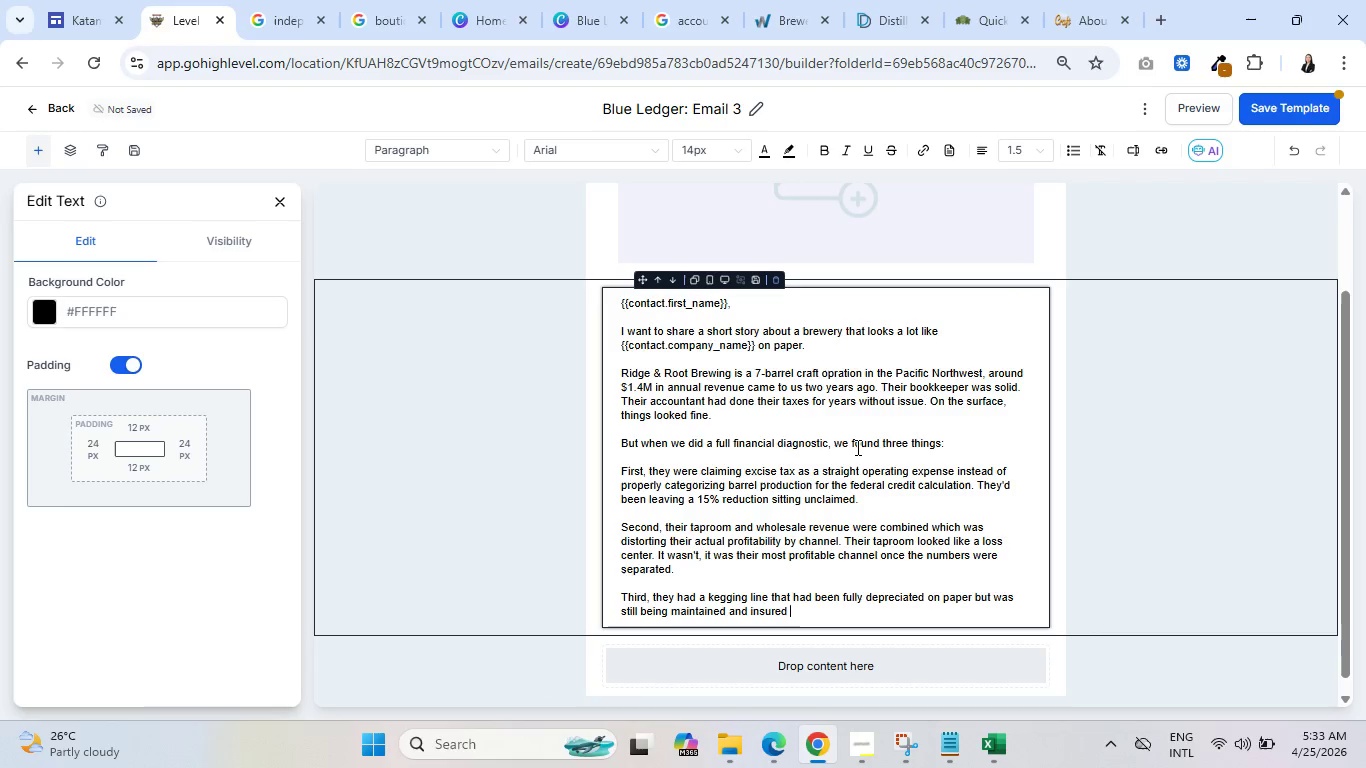 
wait(7.17)
 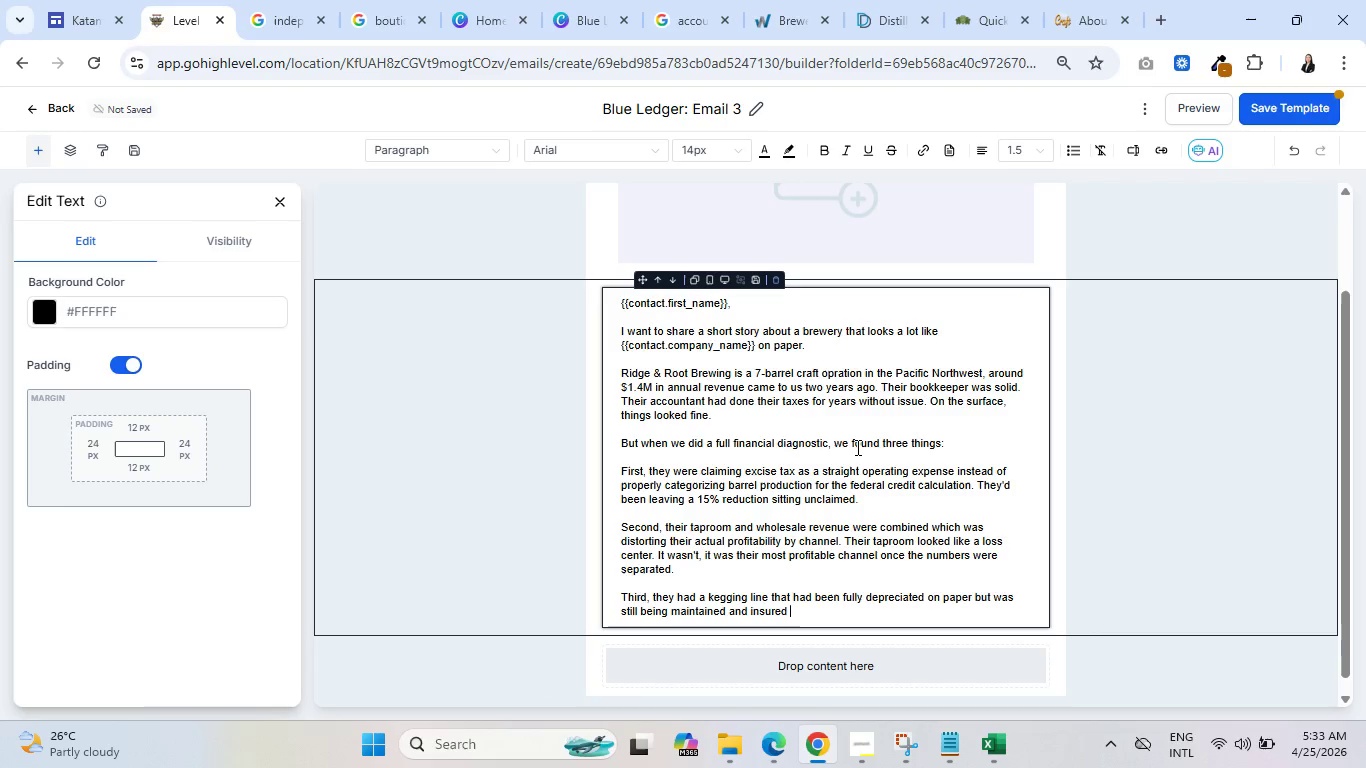 
type(as an asset.)
 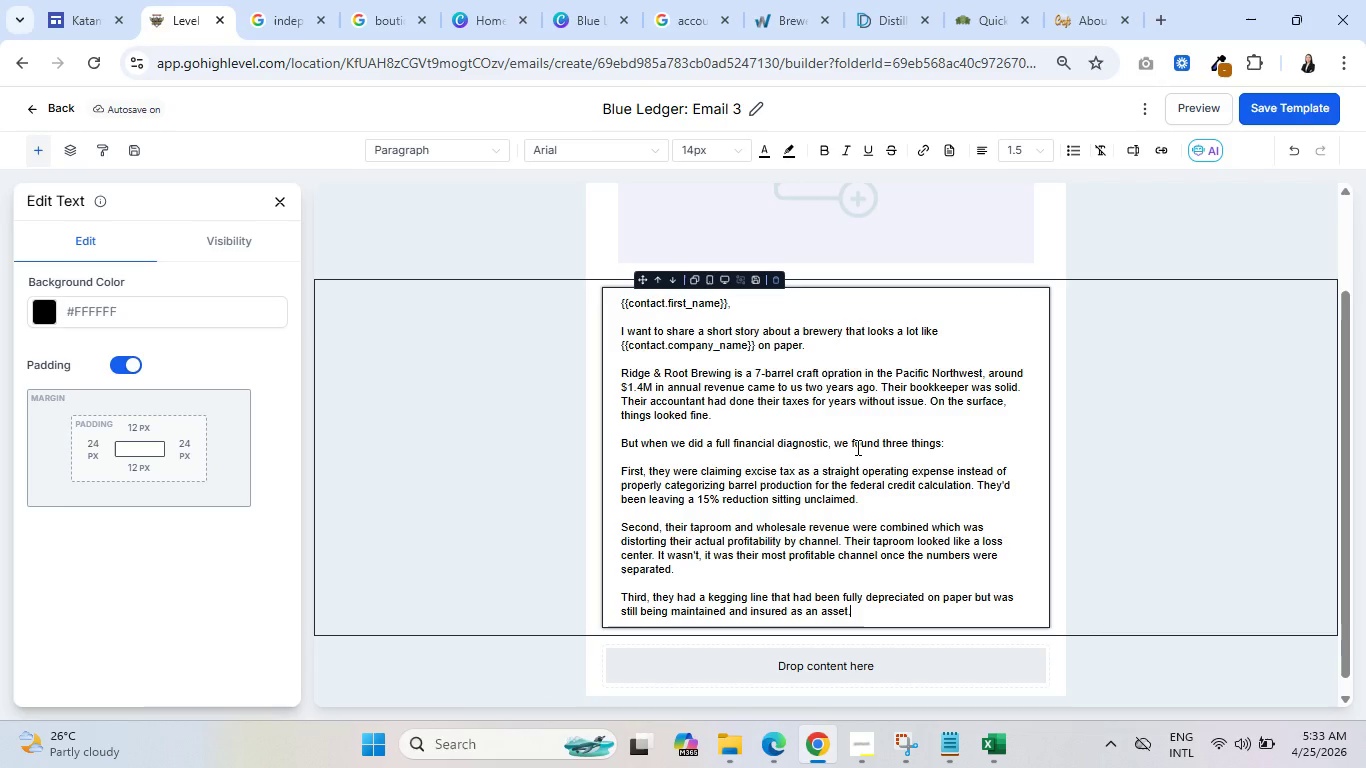 
wait(19.92)
 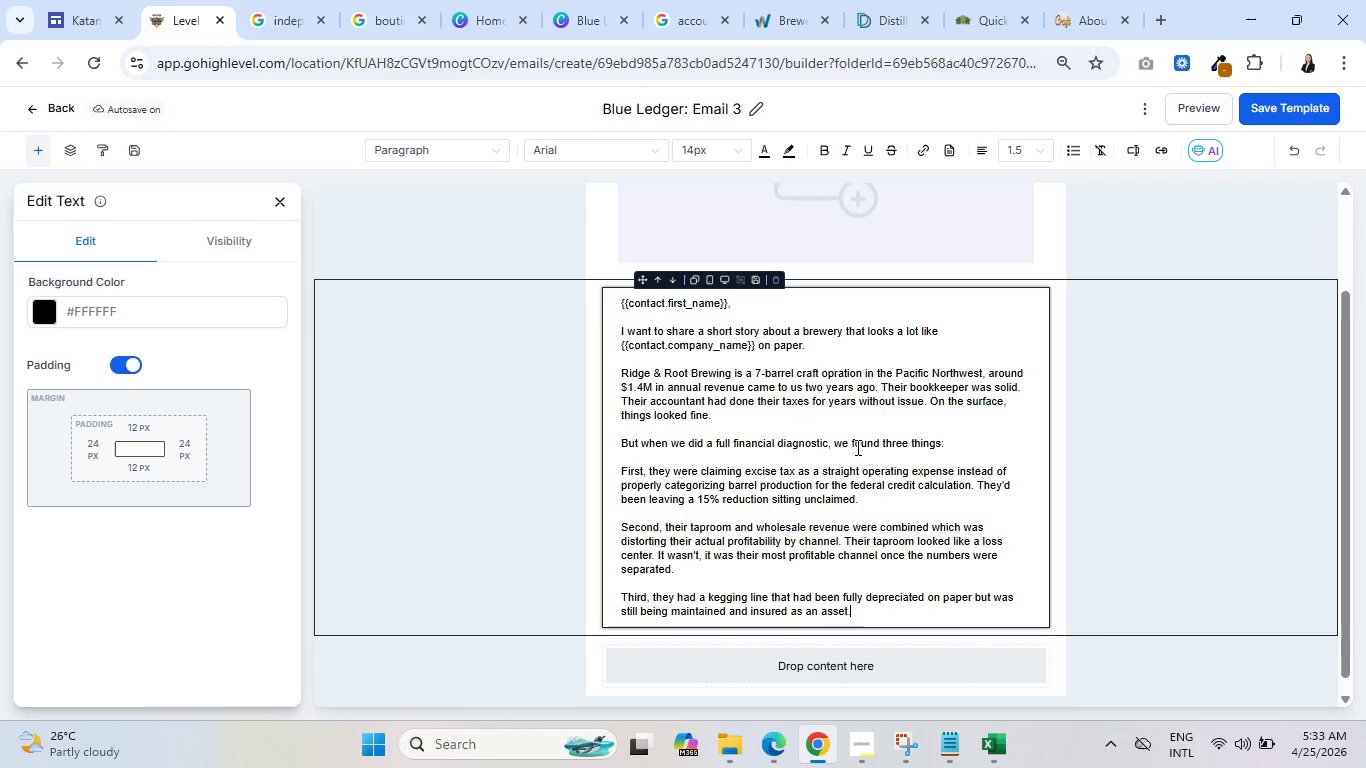 
type( w)
key(Backspace)
type(We were able to restructure)
 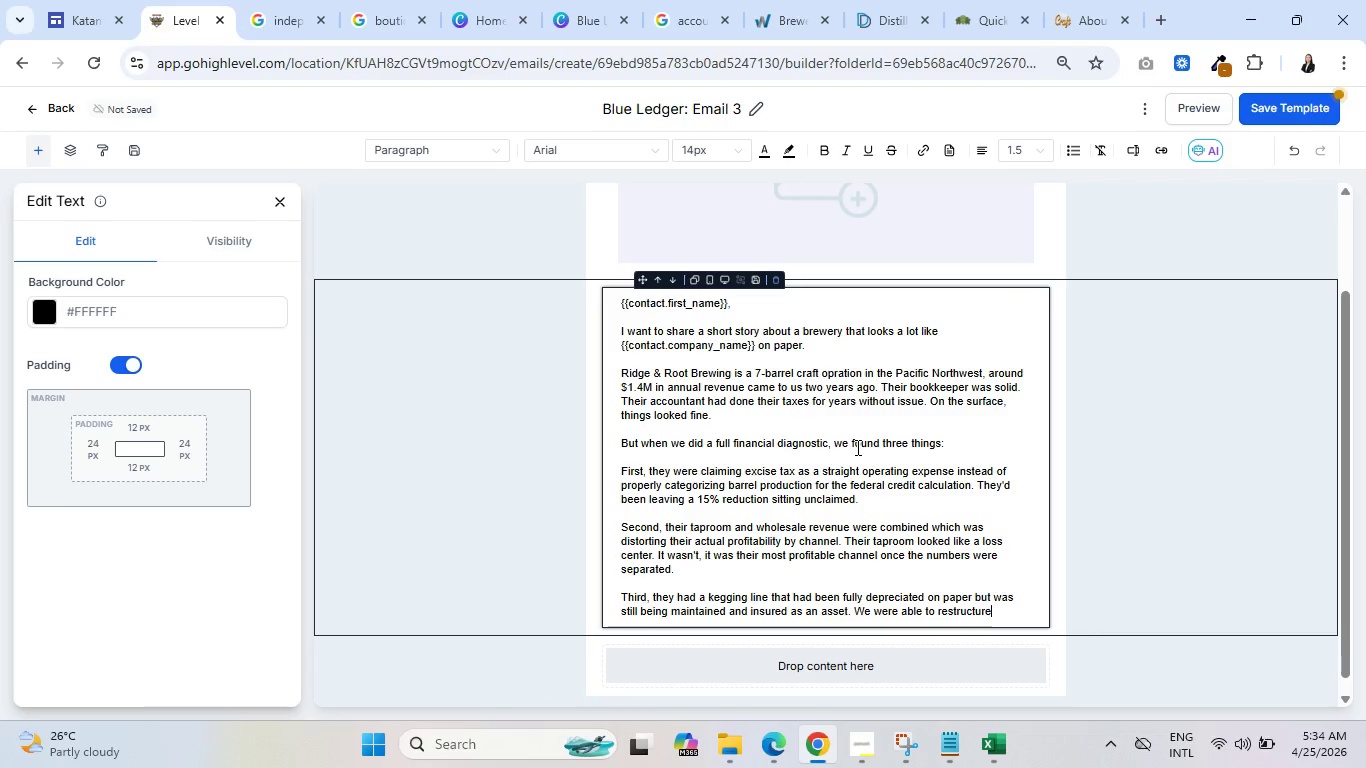 
type( how that )
 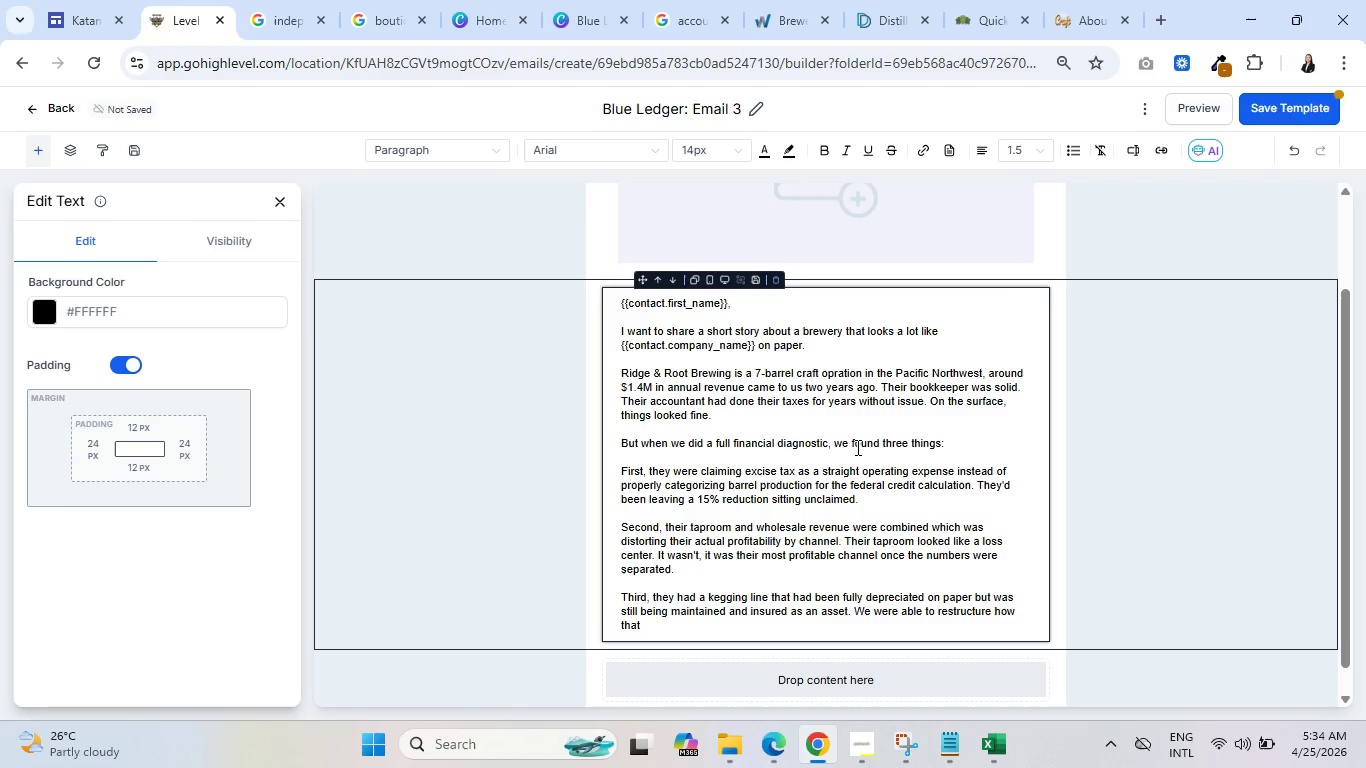 
type(was handled going forward)
 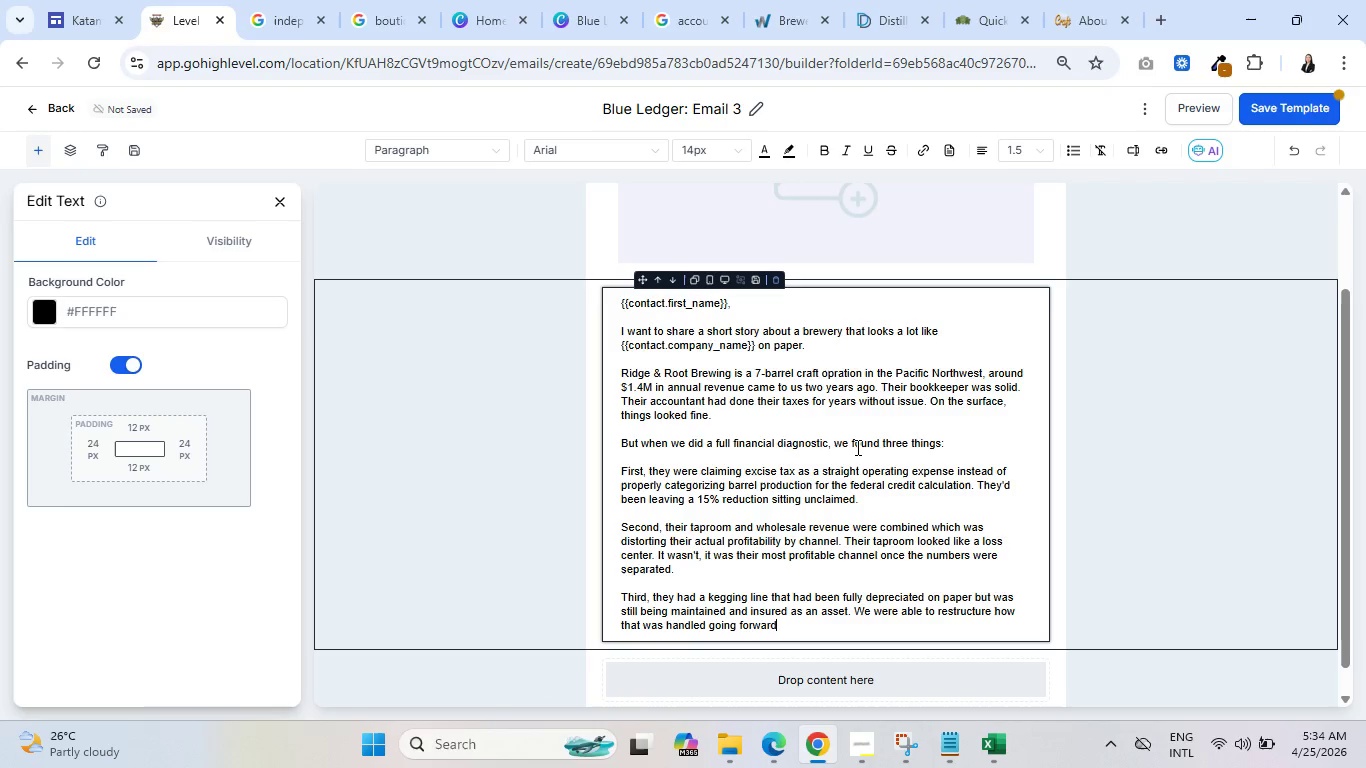 
key(Period)
 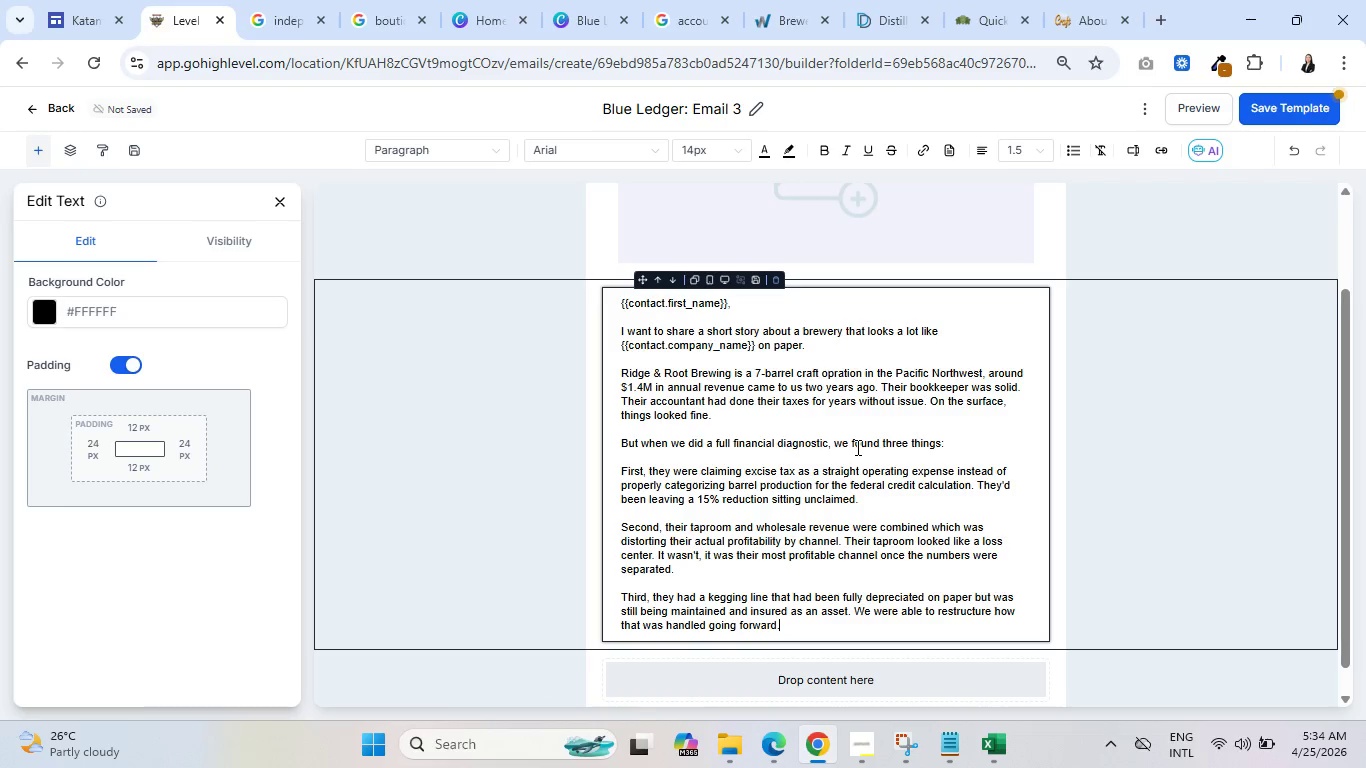 
wait(9.52)
 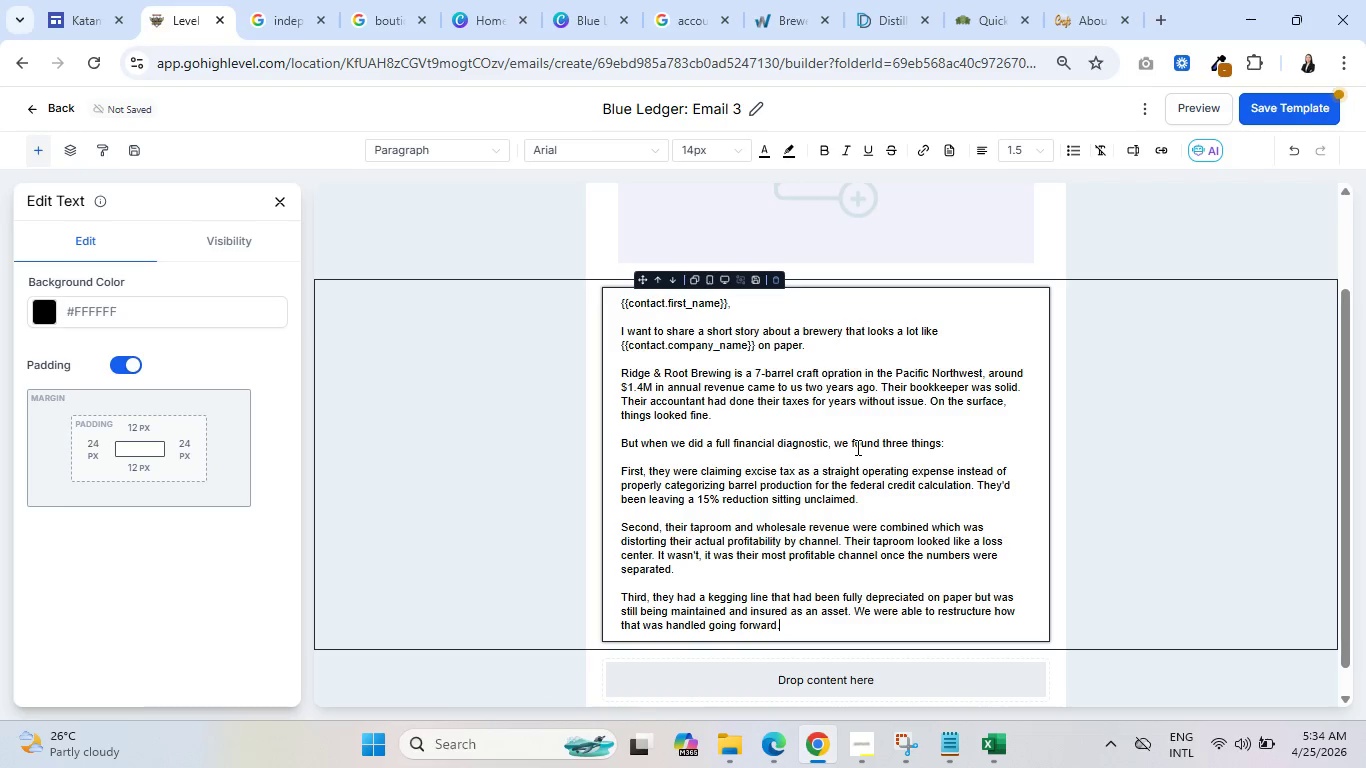 
key(Enter)
 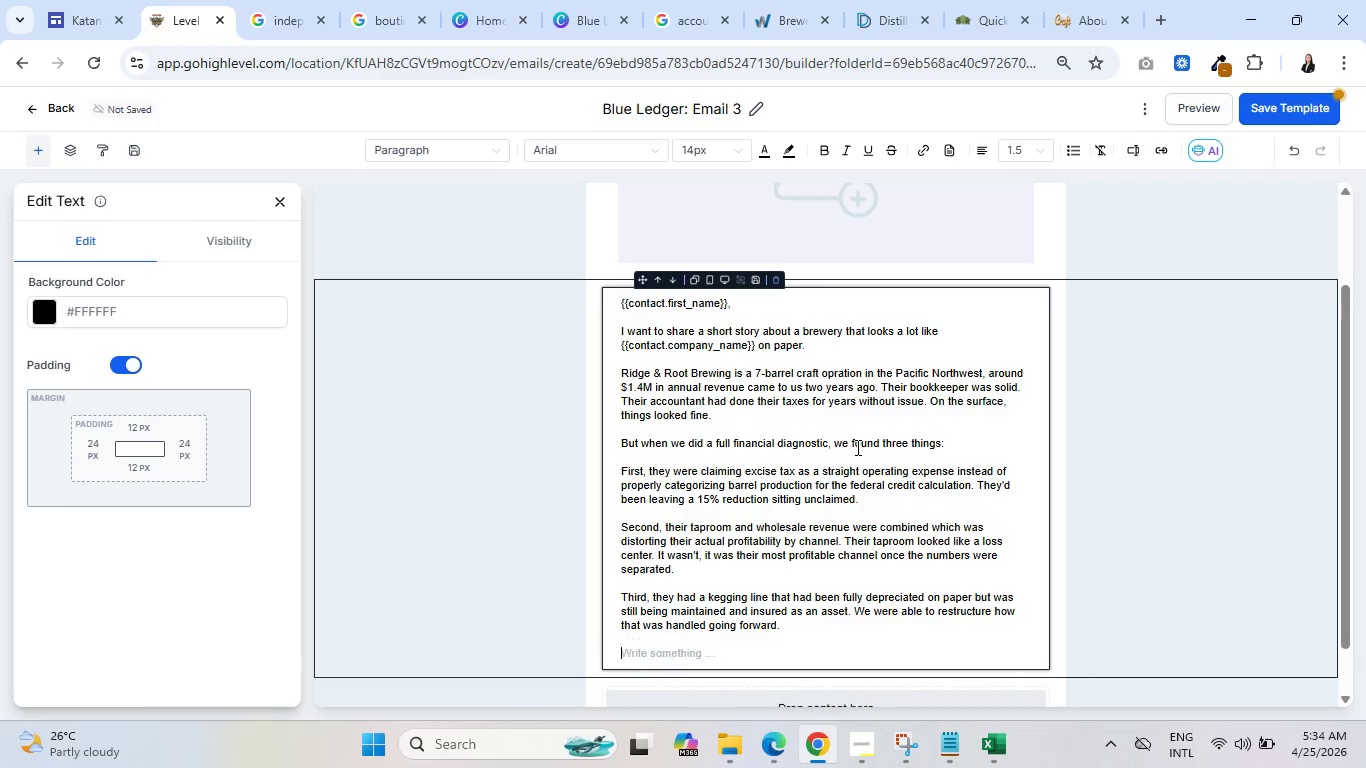 
key(Enter)
 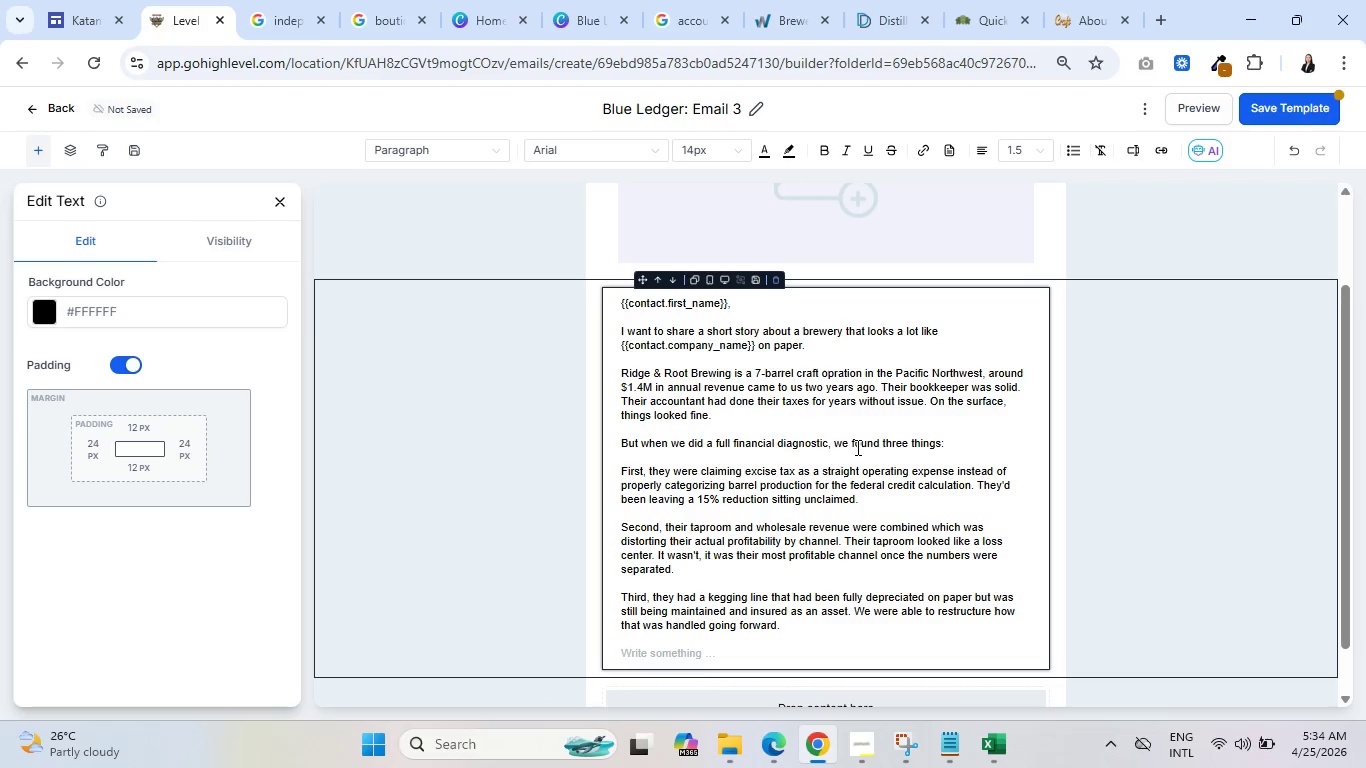 
type(Total impact in year one: )
 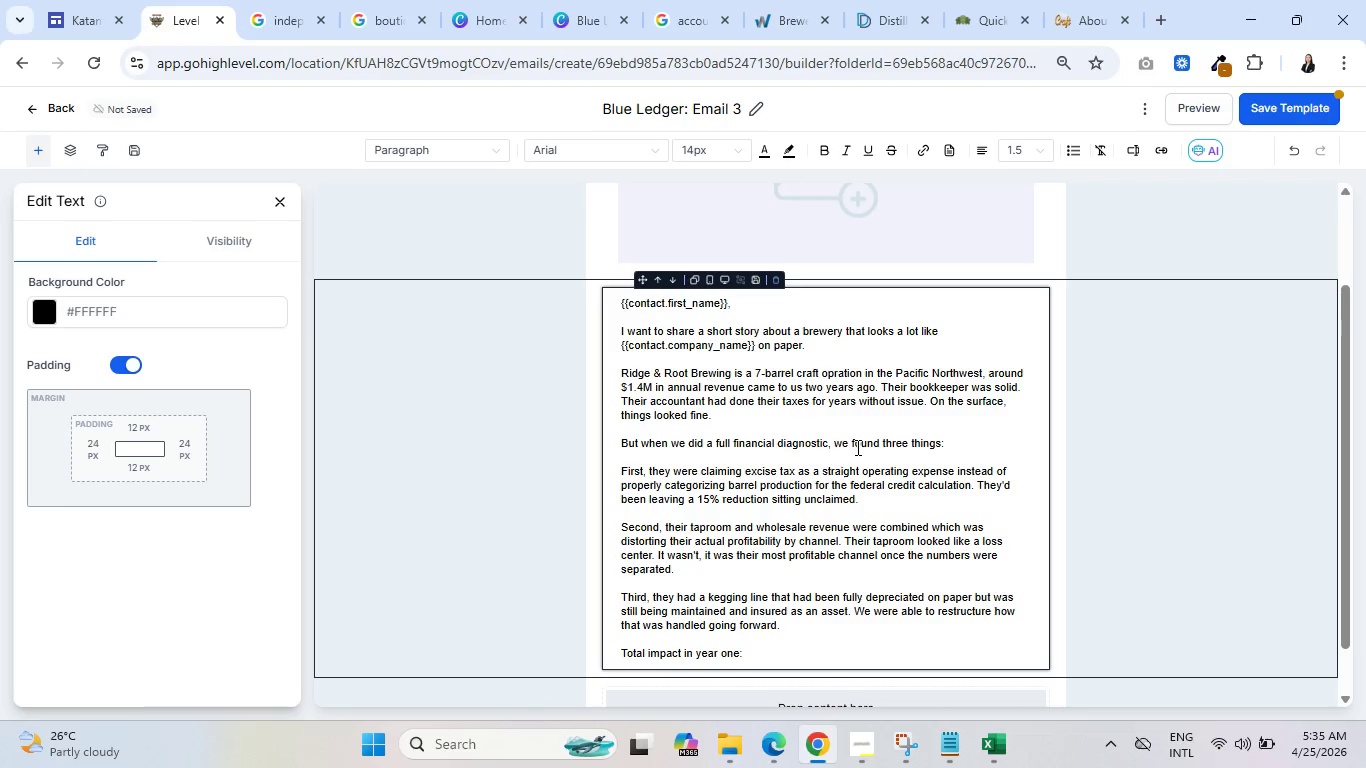 
type($3800)
key(Backspace)
key(Backspace)
type(,000 in tax savings )
 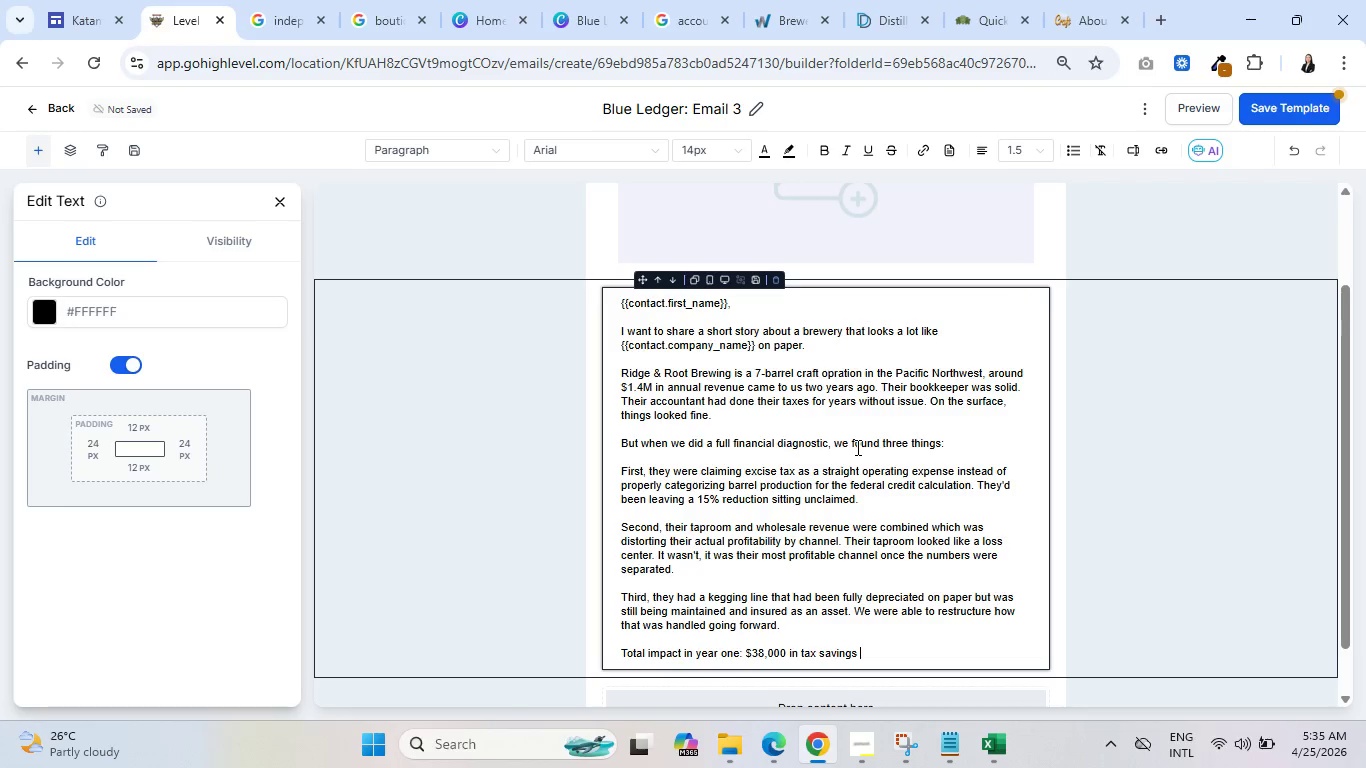 
type(and a clear picture of )
 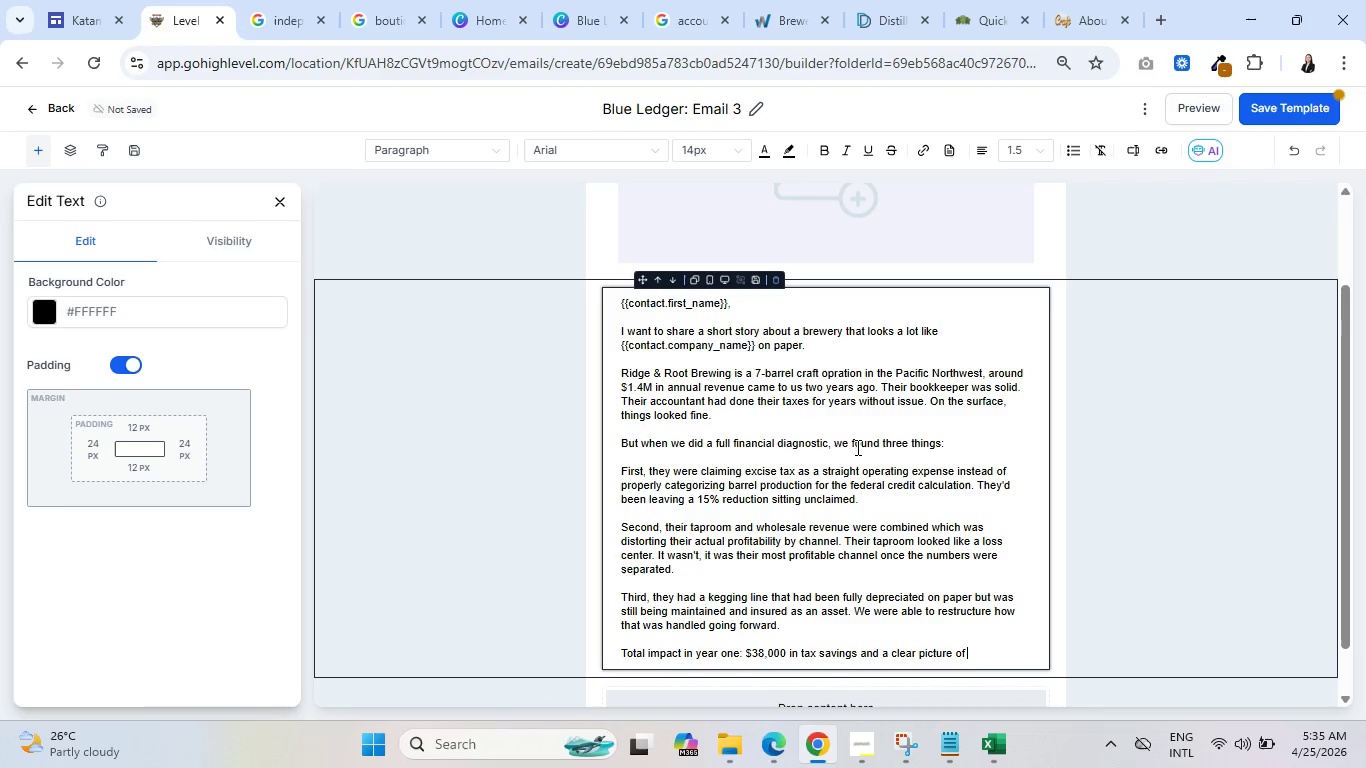 
wait(7.53)
 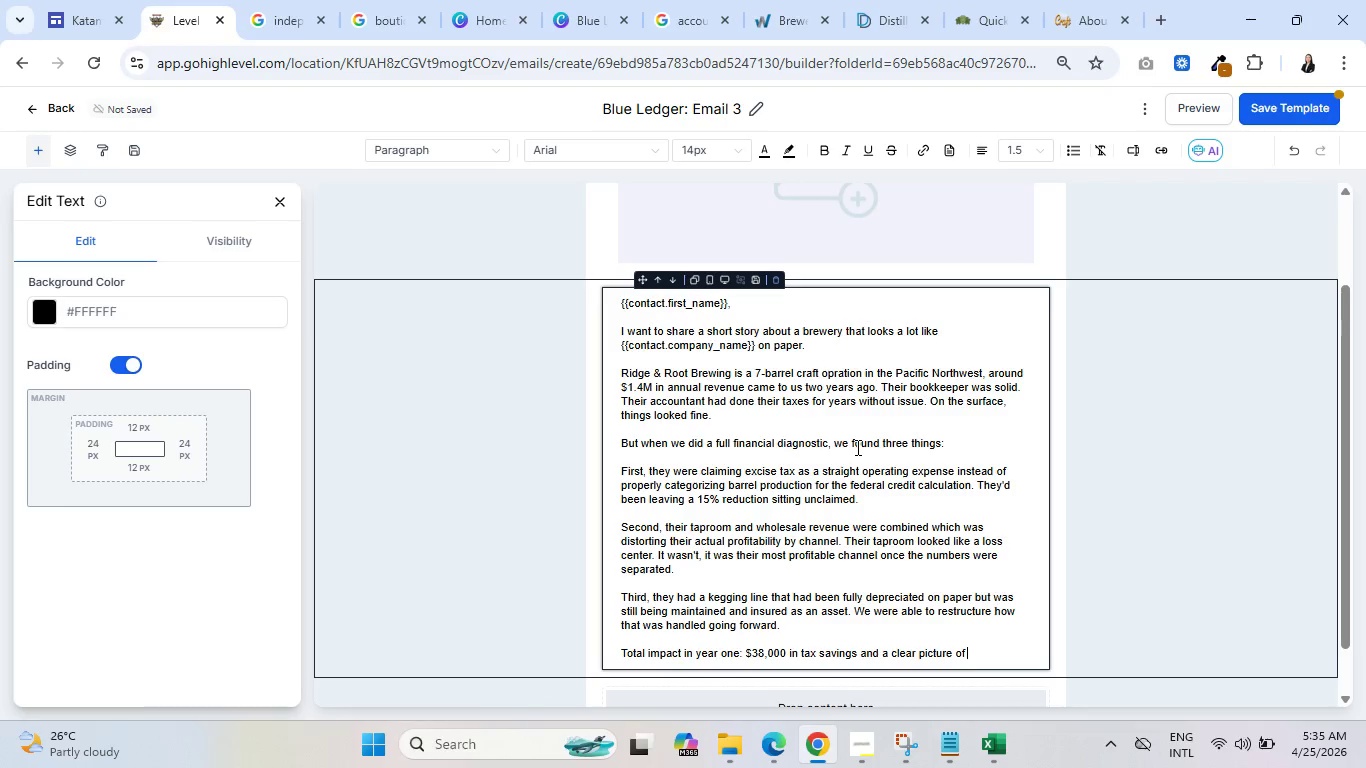 
type(where)
 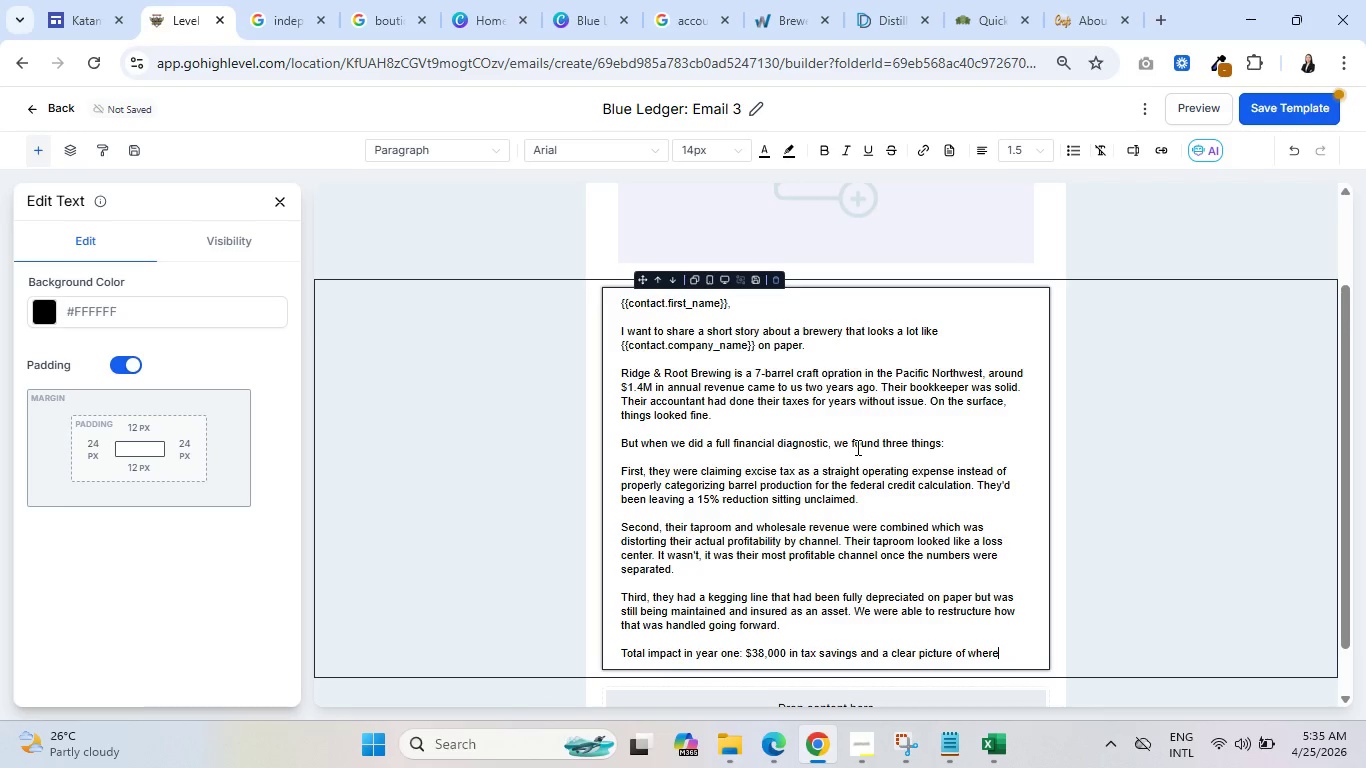 
type( to look)
 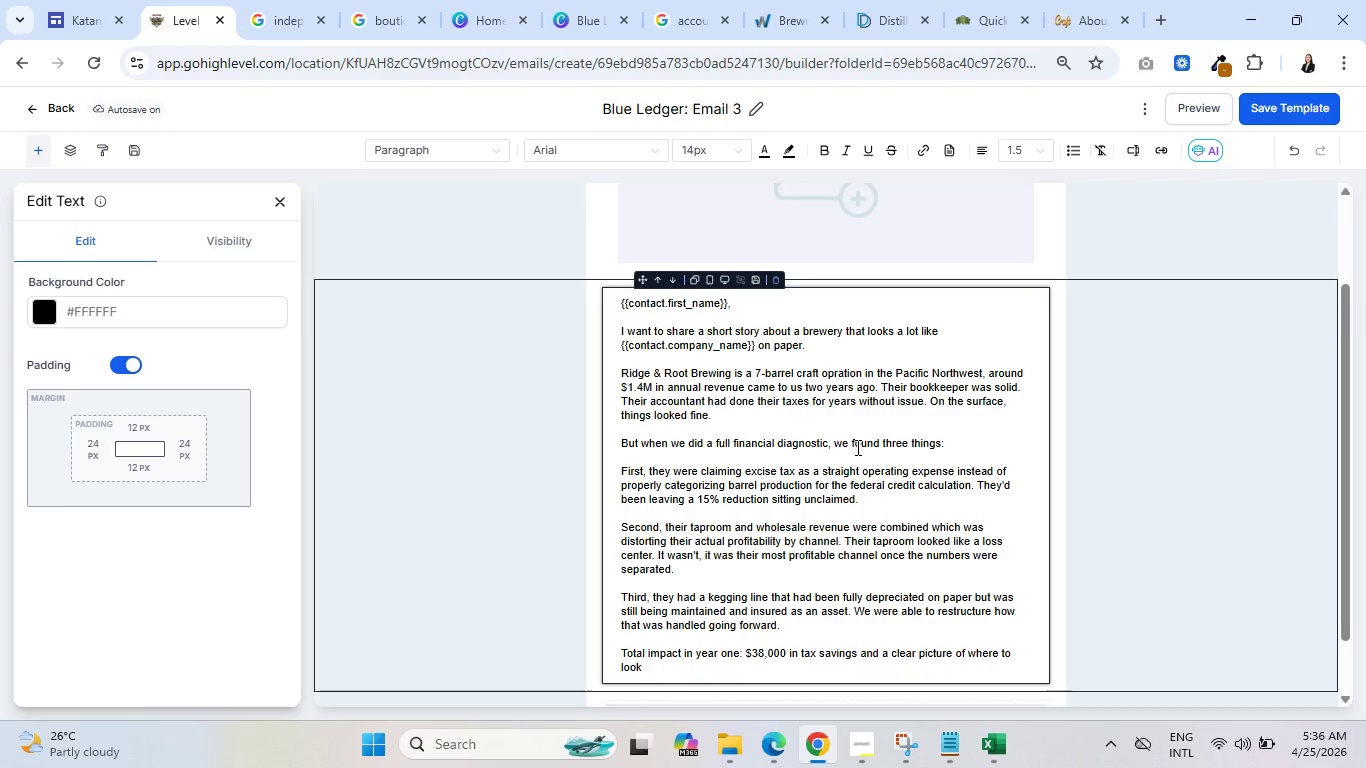 
wait(25.67)
 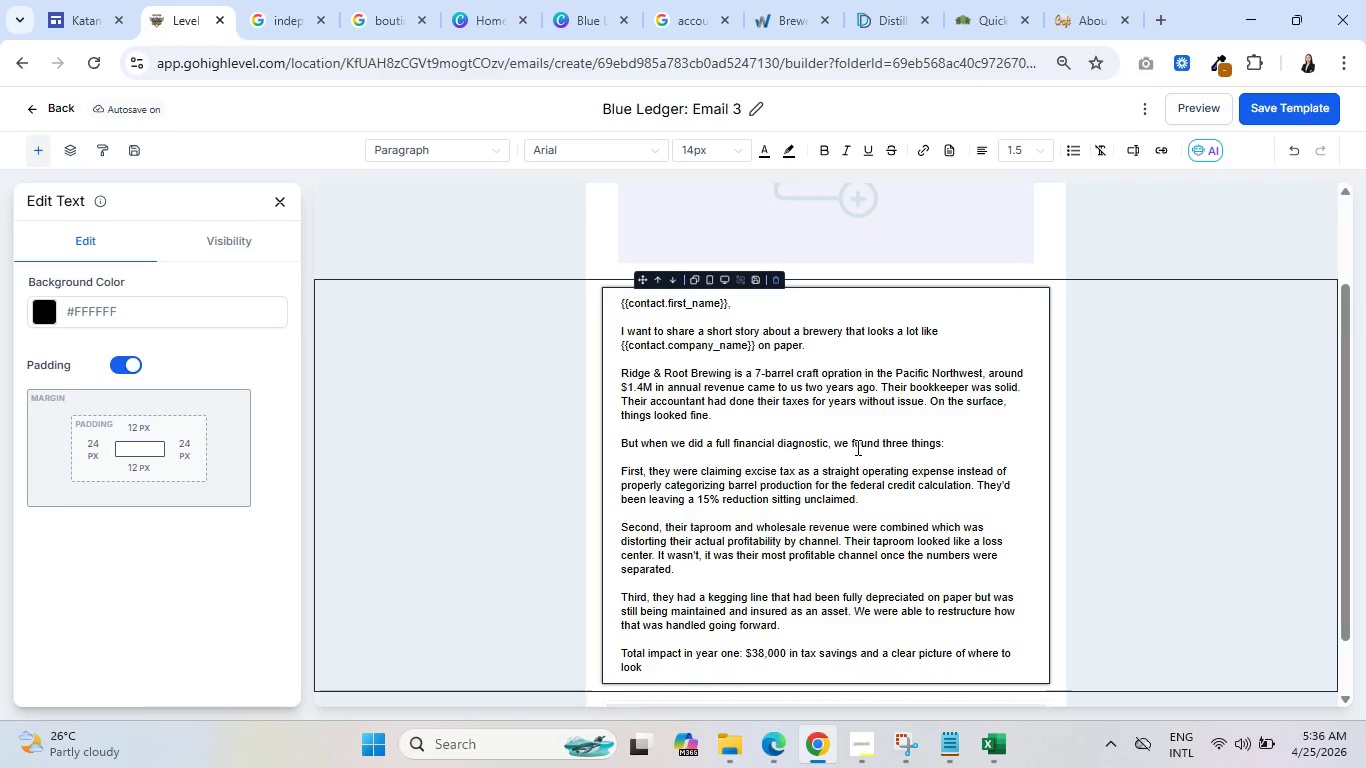 
type( and )
 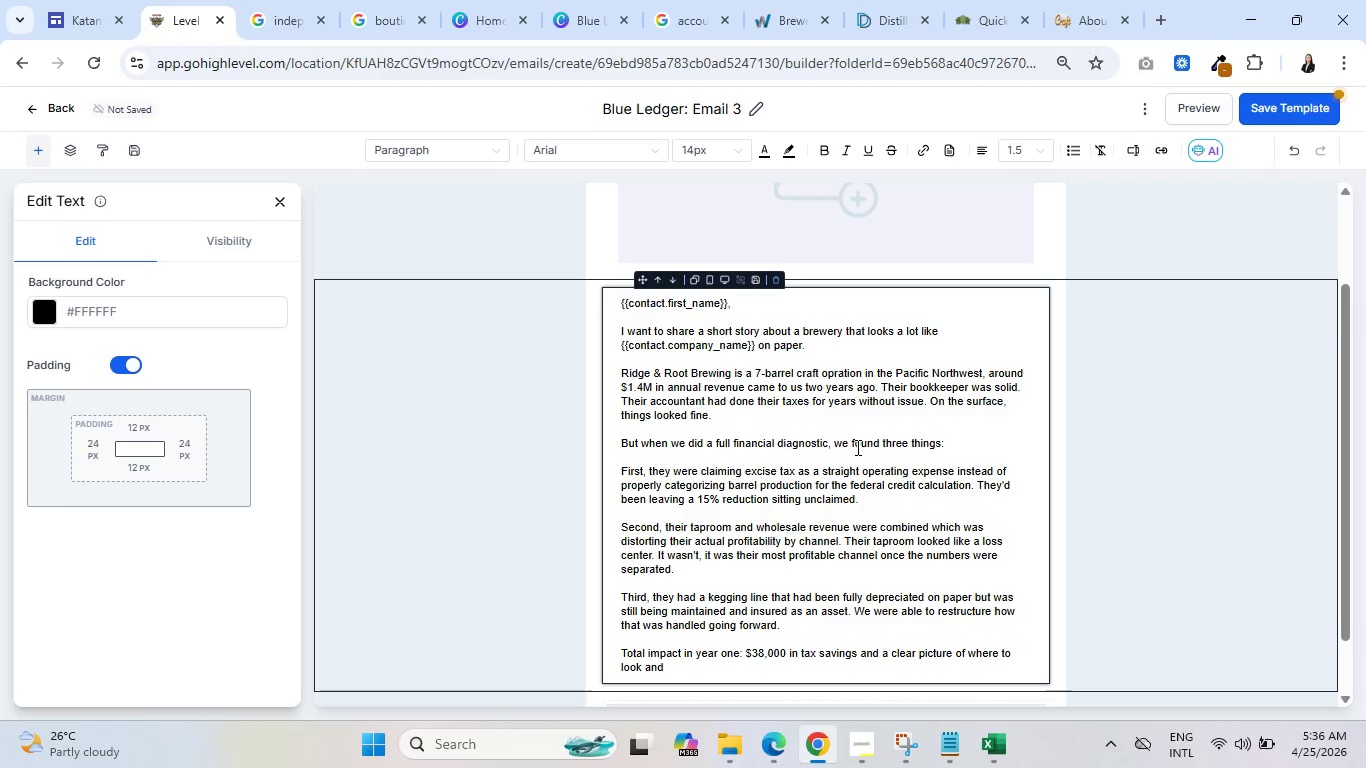 
wait(6.59)
 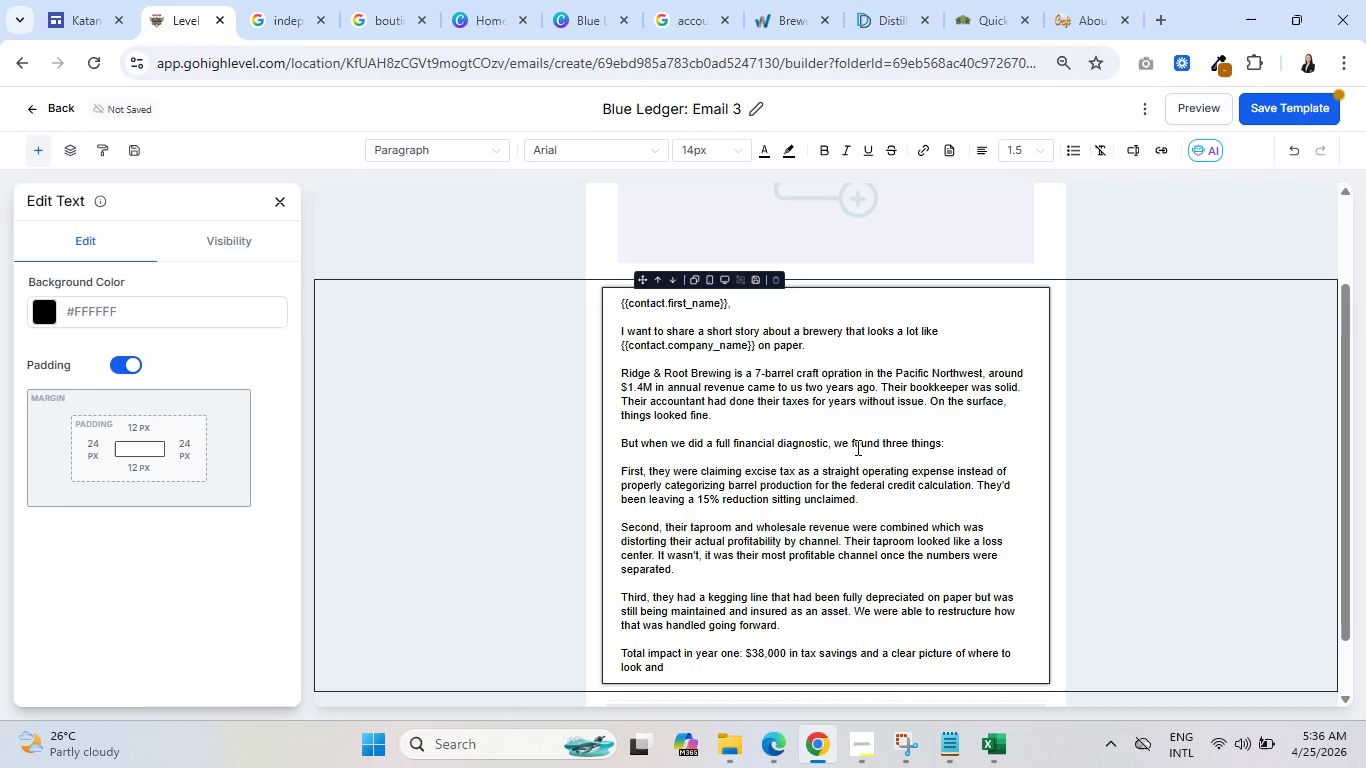 
key(Backspace)
 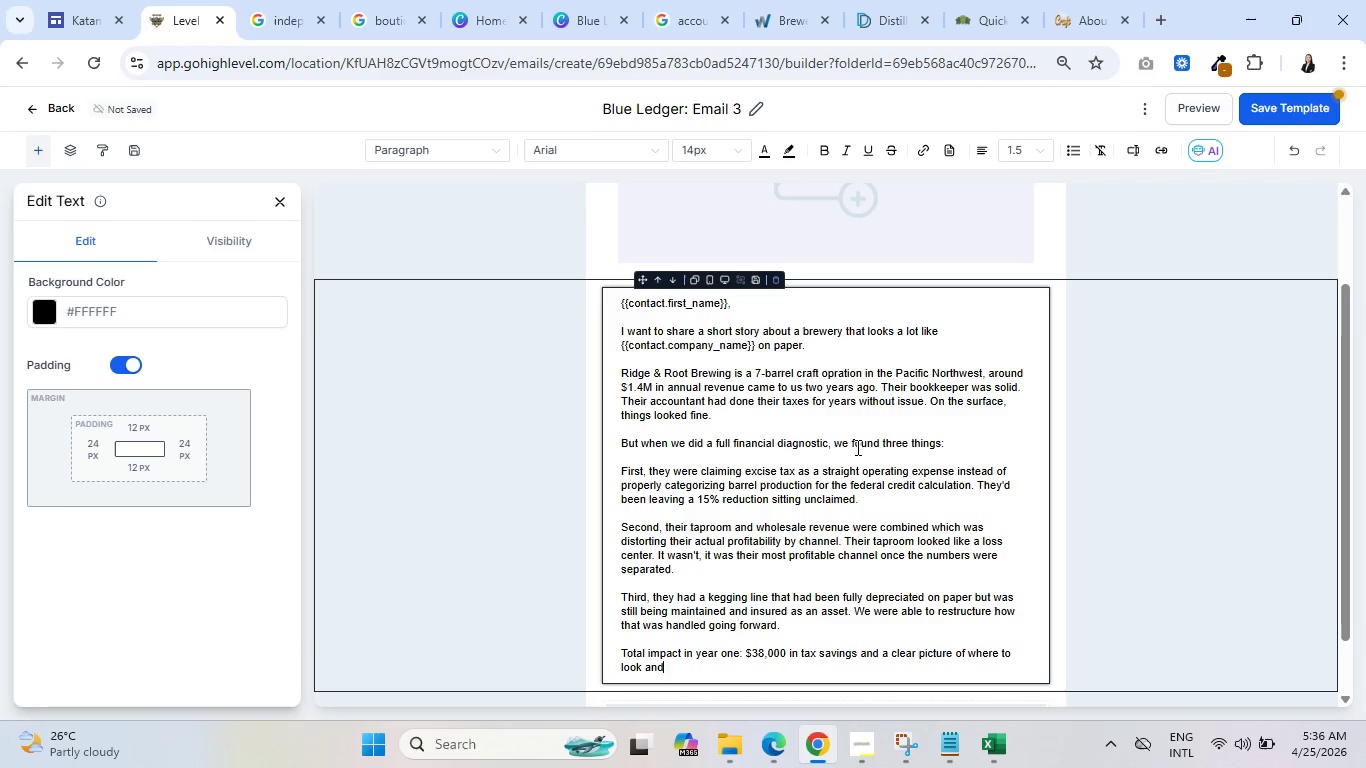 
key(Backspace)
 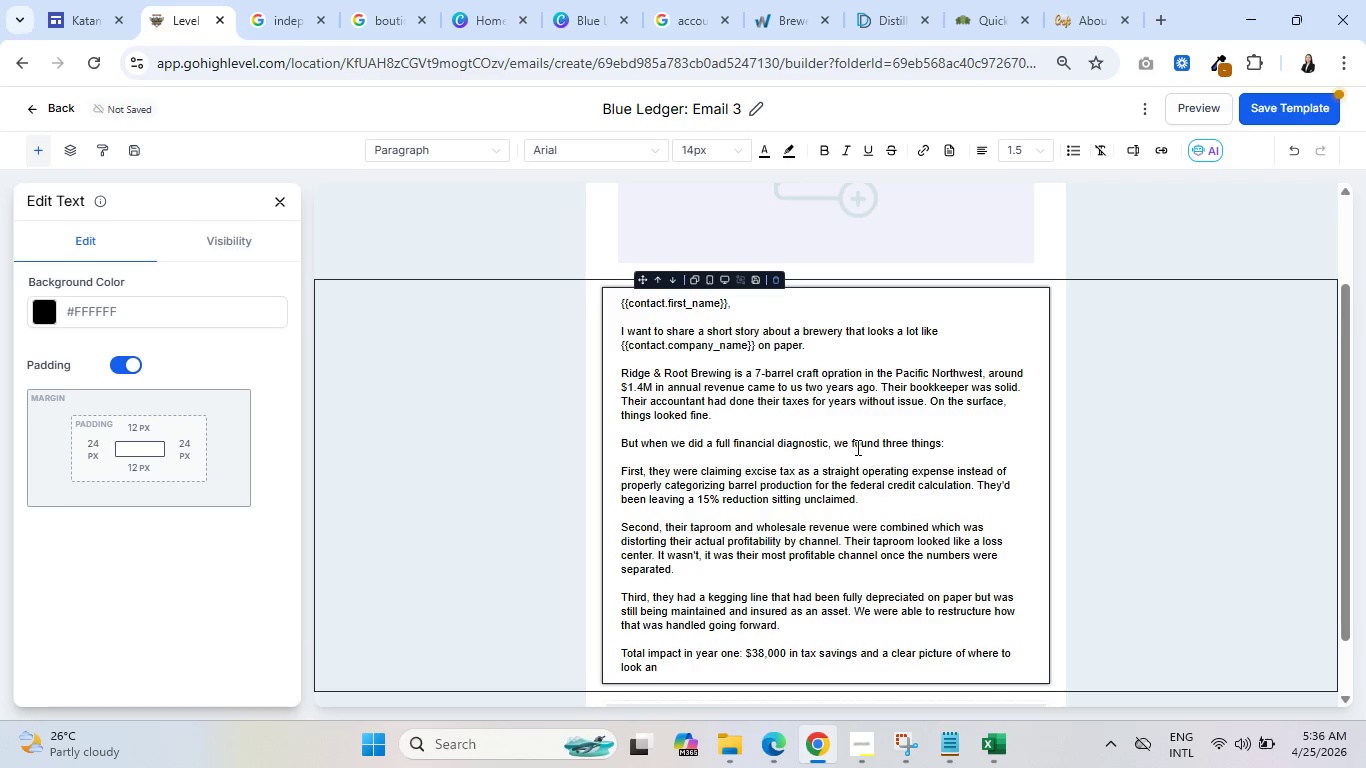 
key(Backspace)
 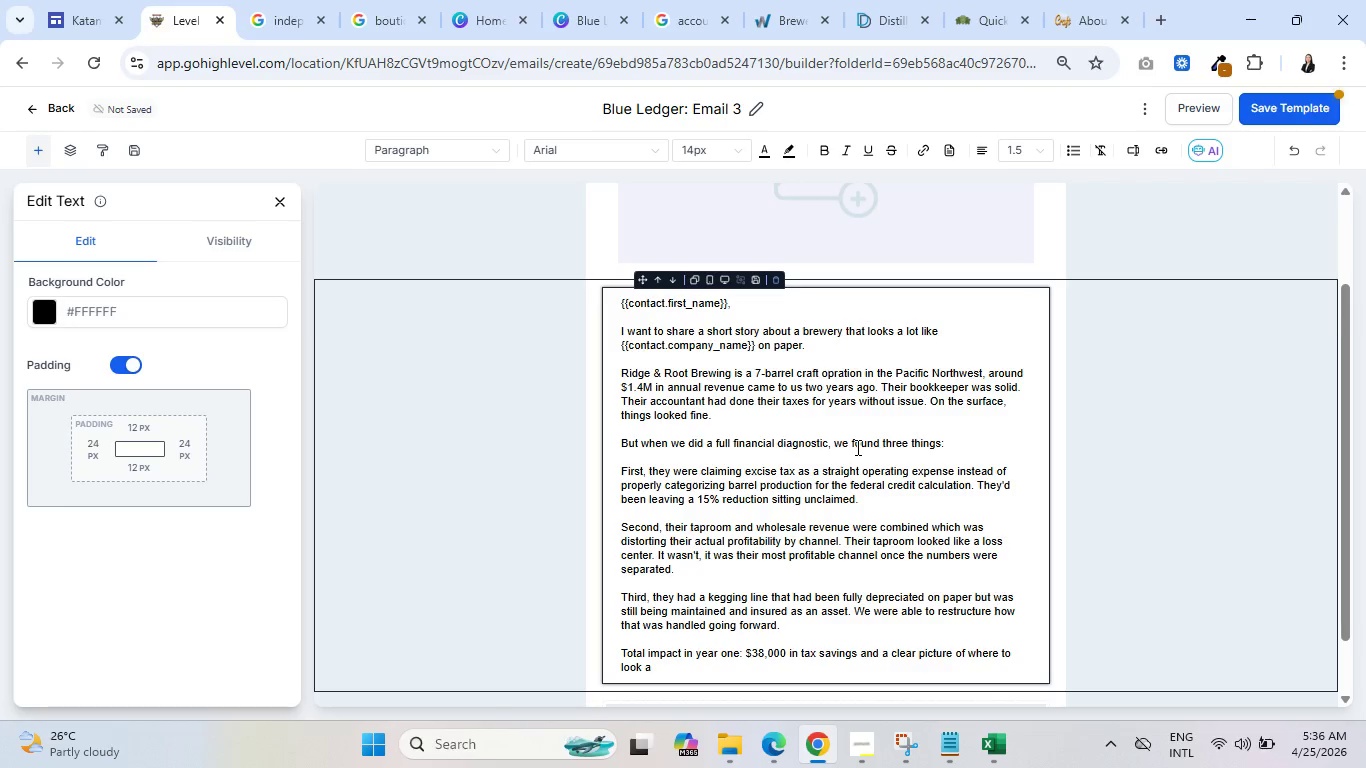 
key(Backspace)
 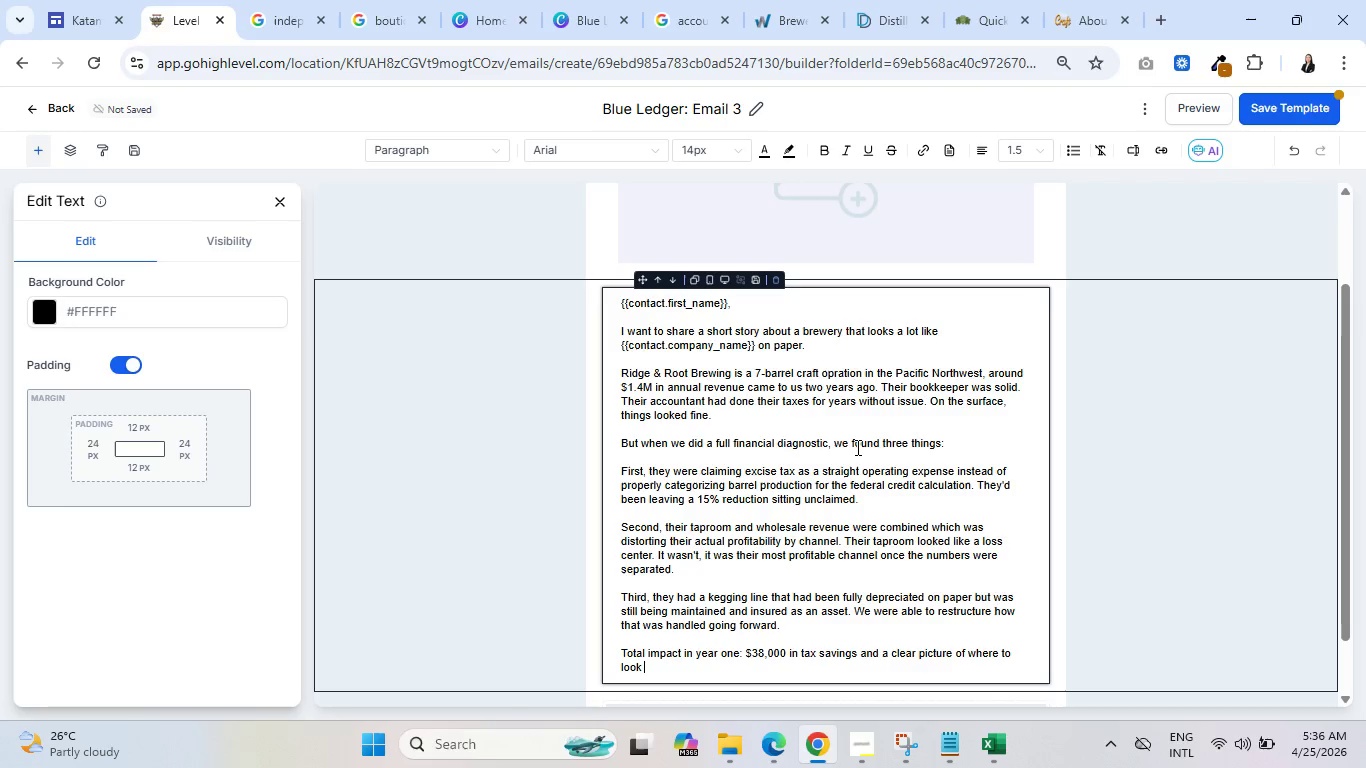 
key(Backspace)
 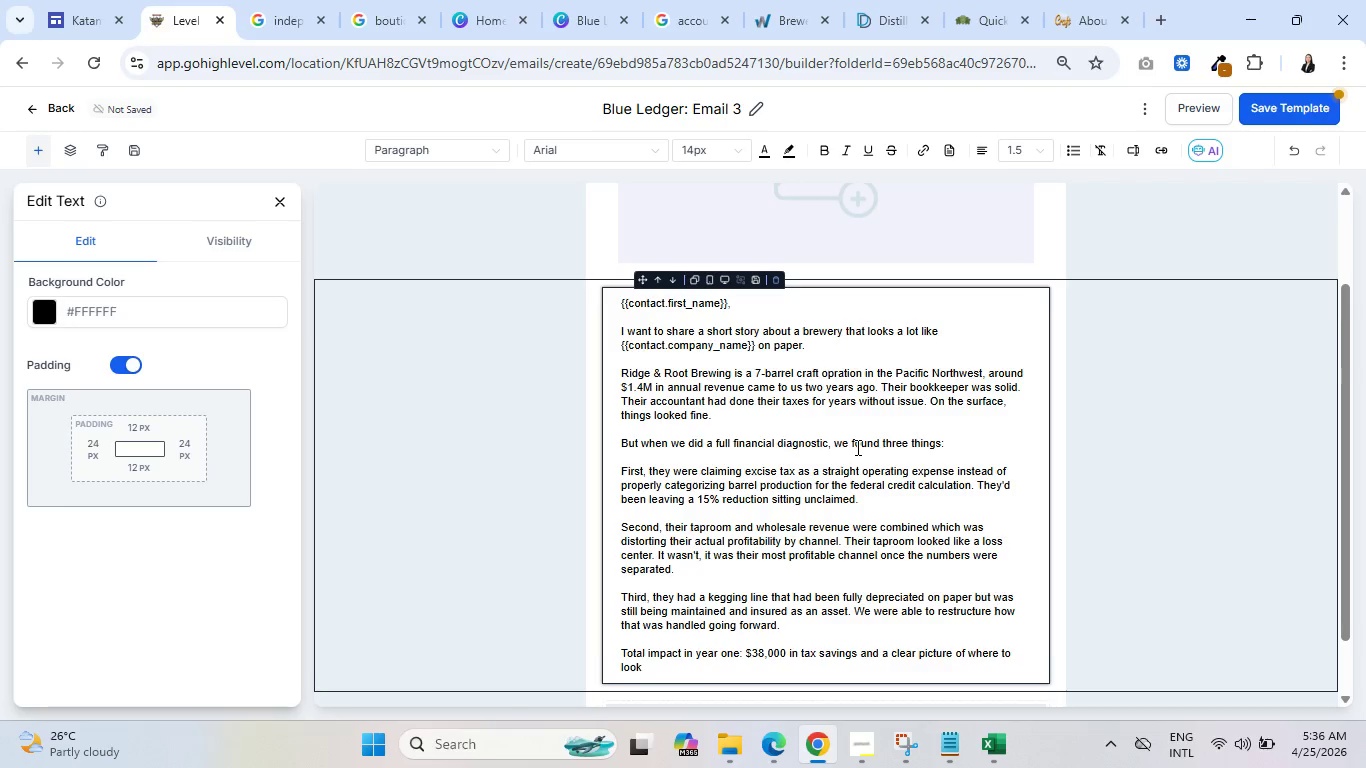 
key(Backspace)
 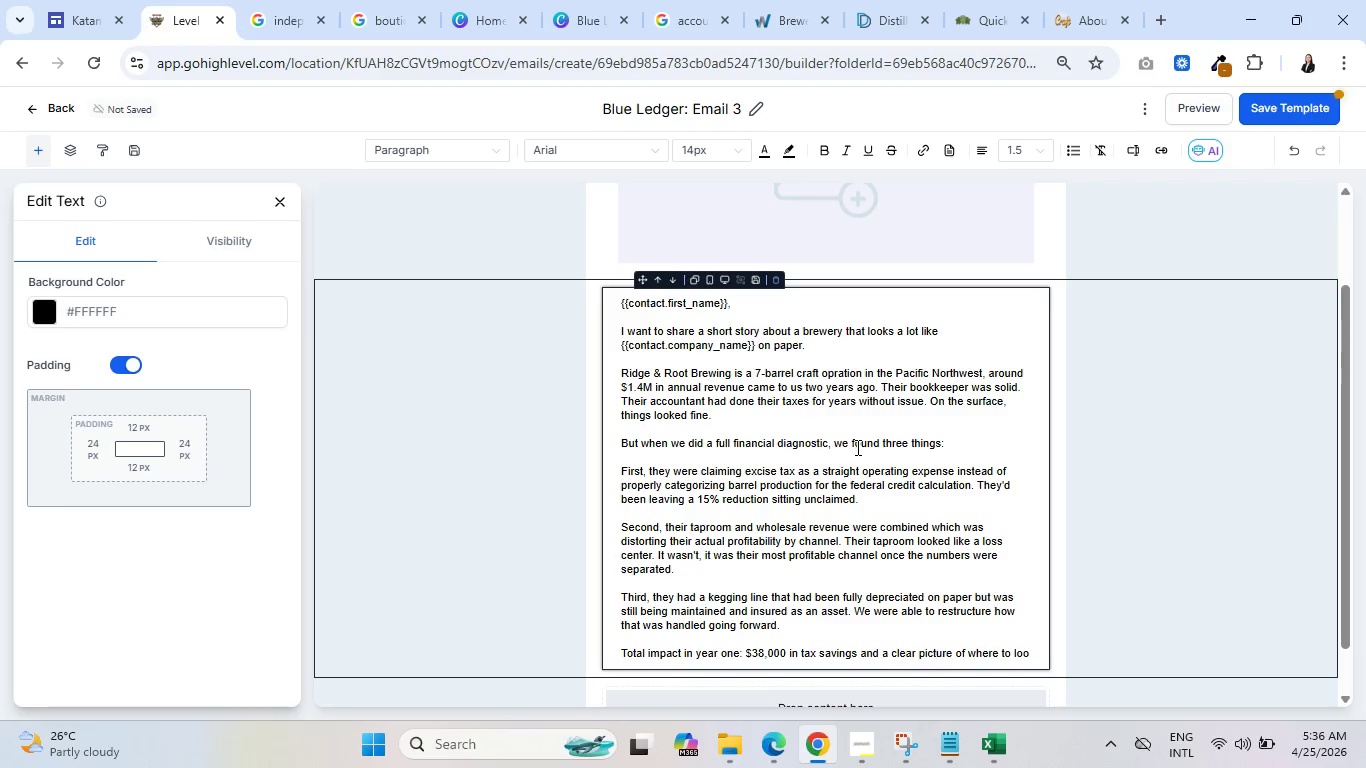 
key(Backspace)
 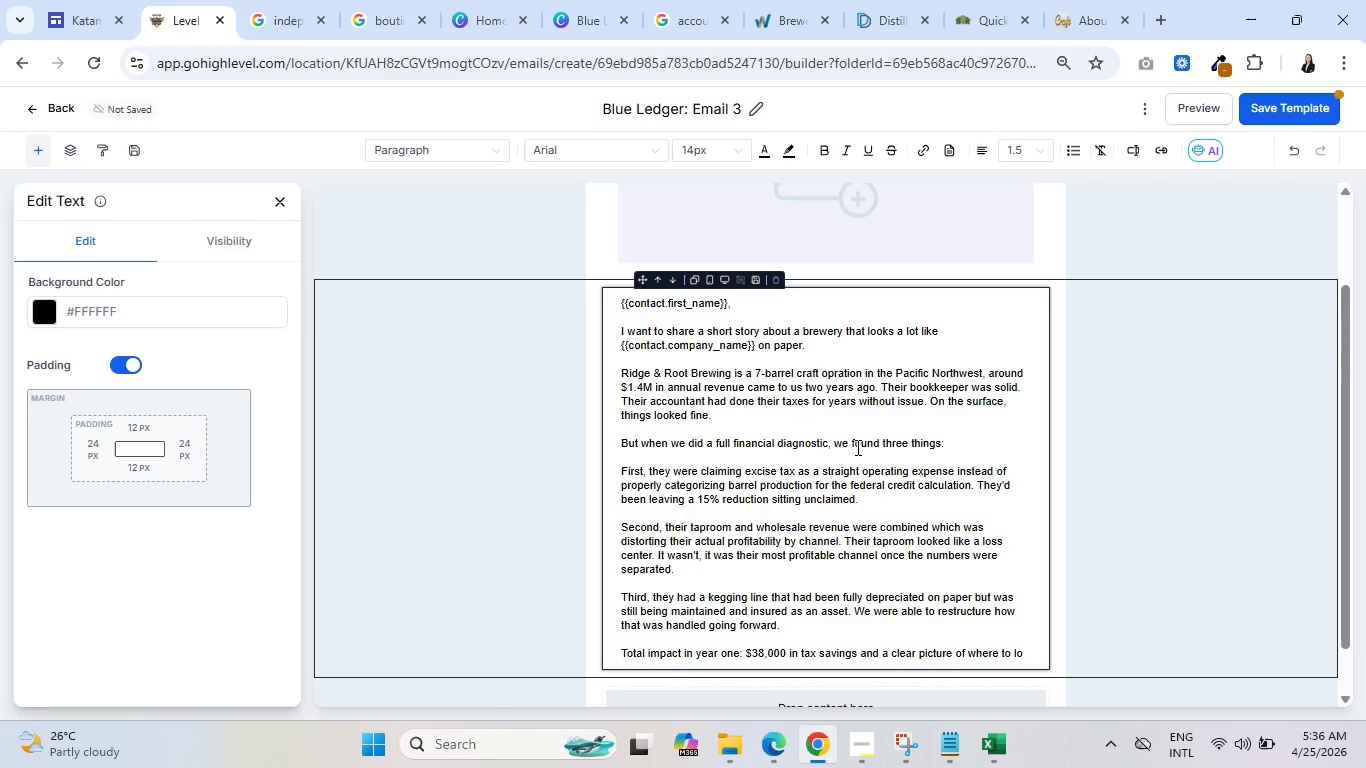 
key(Backspace)
 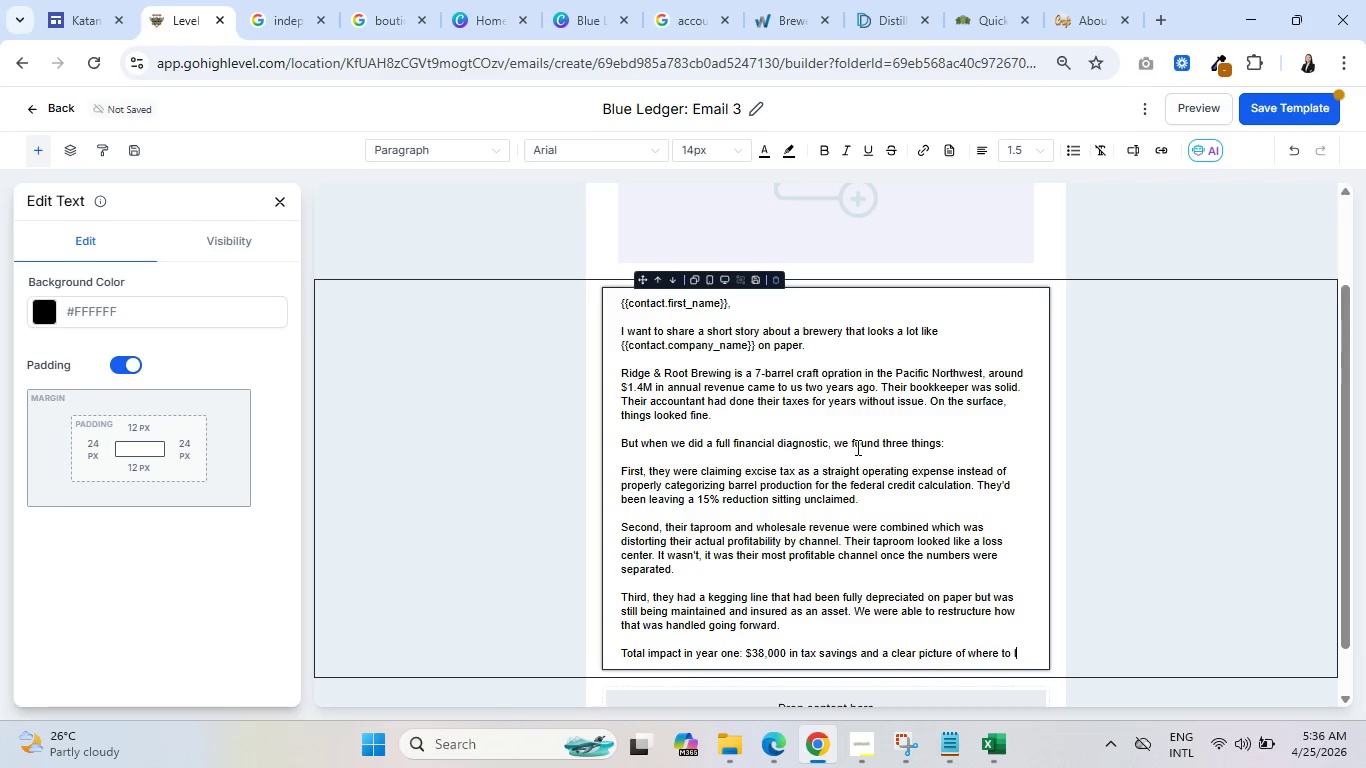 
key(Backspace)
 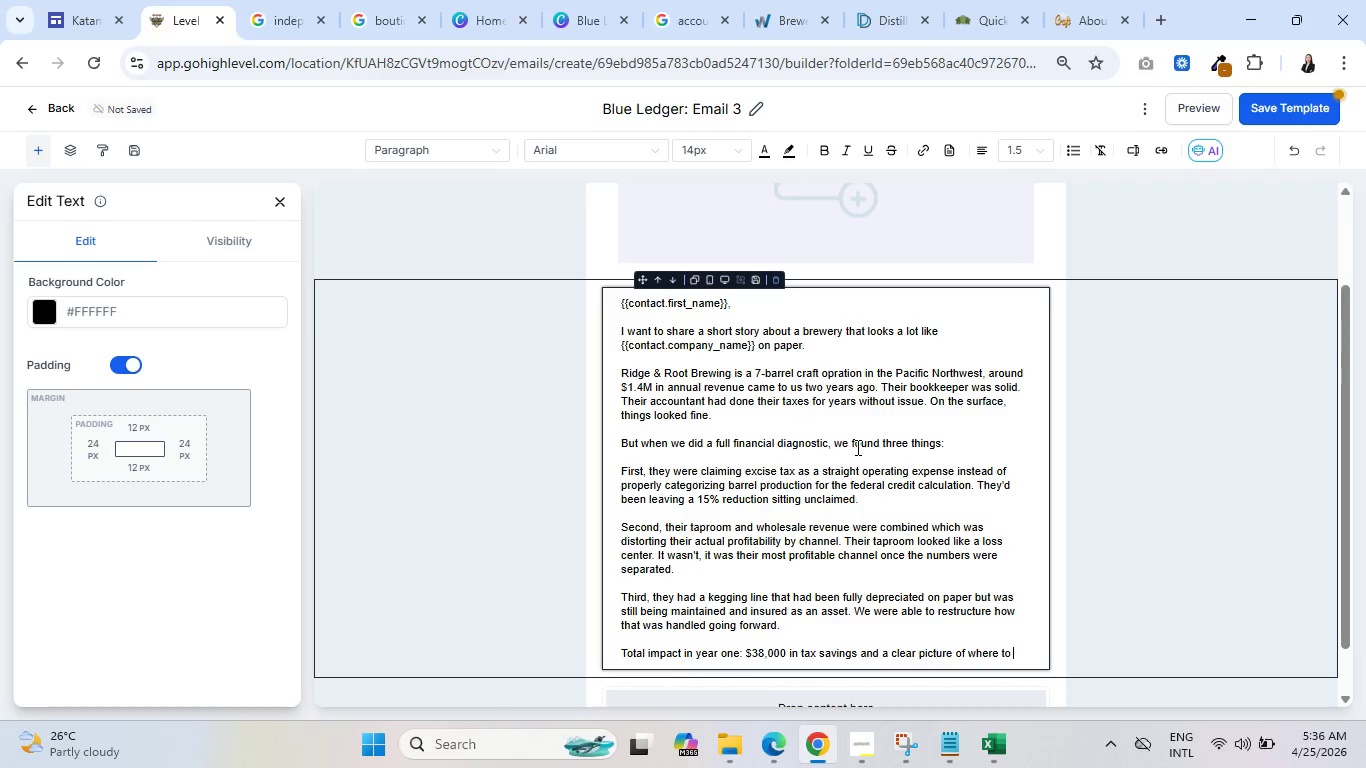 
key(Backspace)
 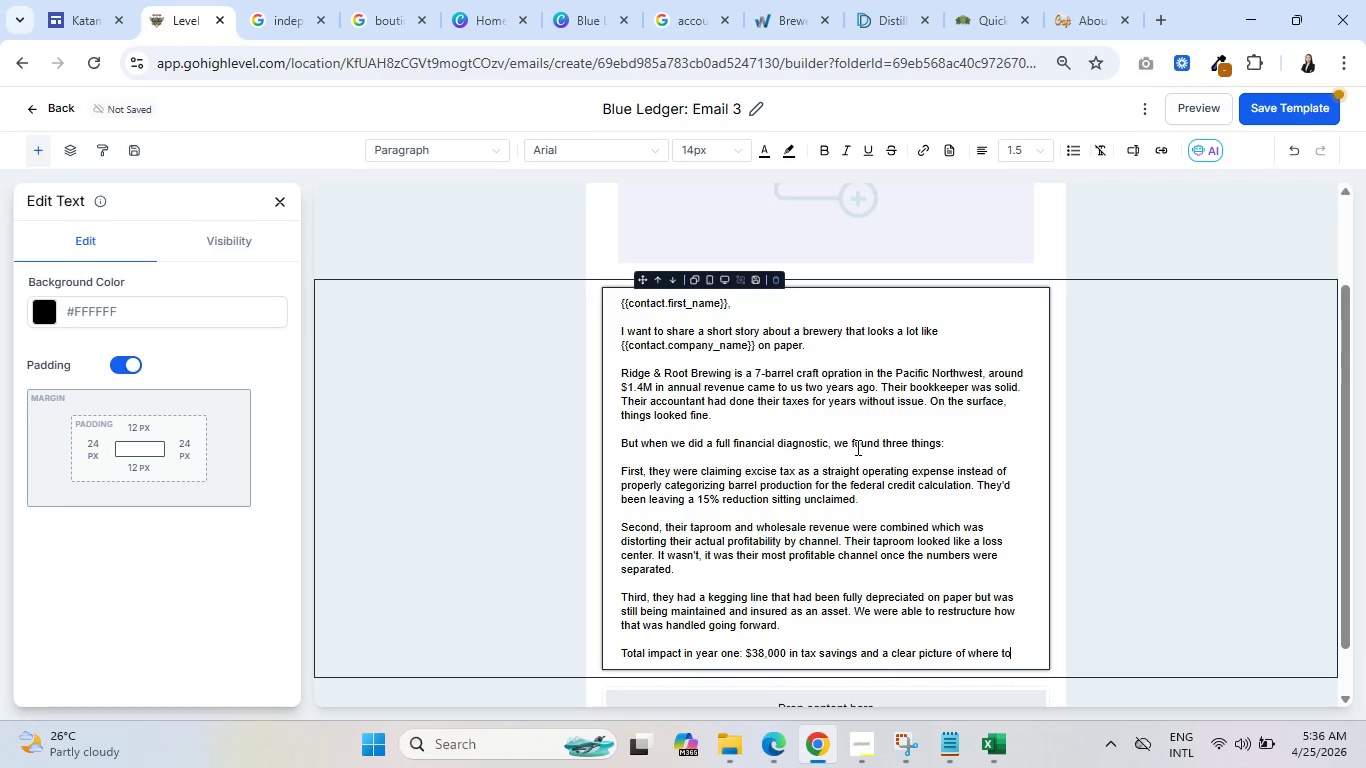 
key(Backspace)
 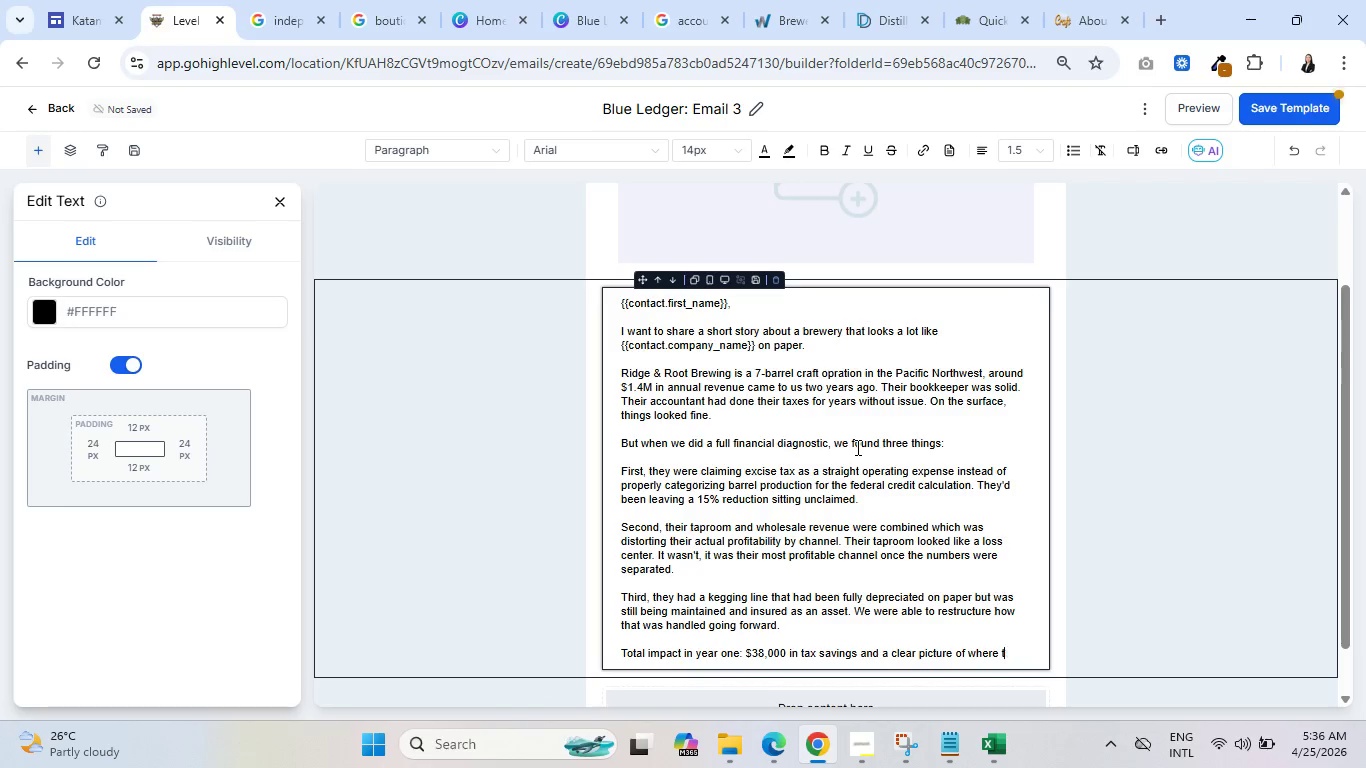 
key(Backspace)
 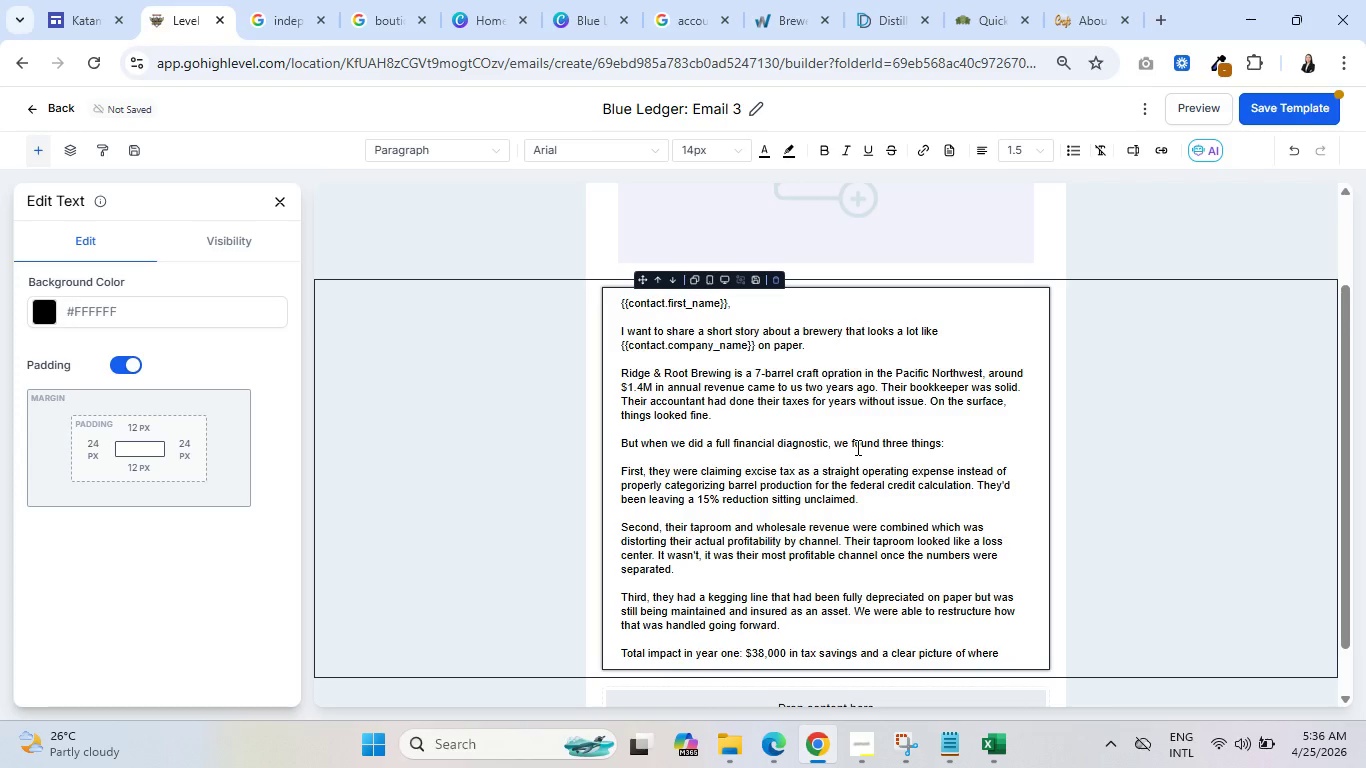 
wait(8.33)
 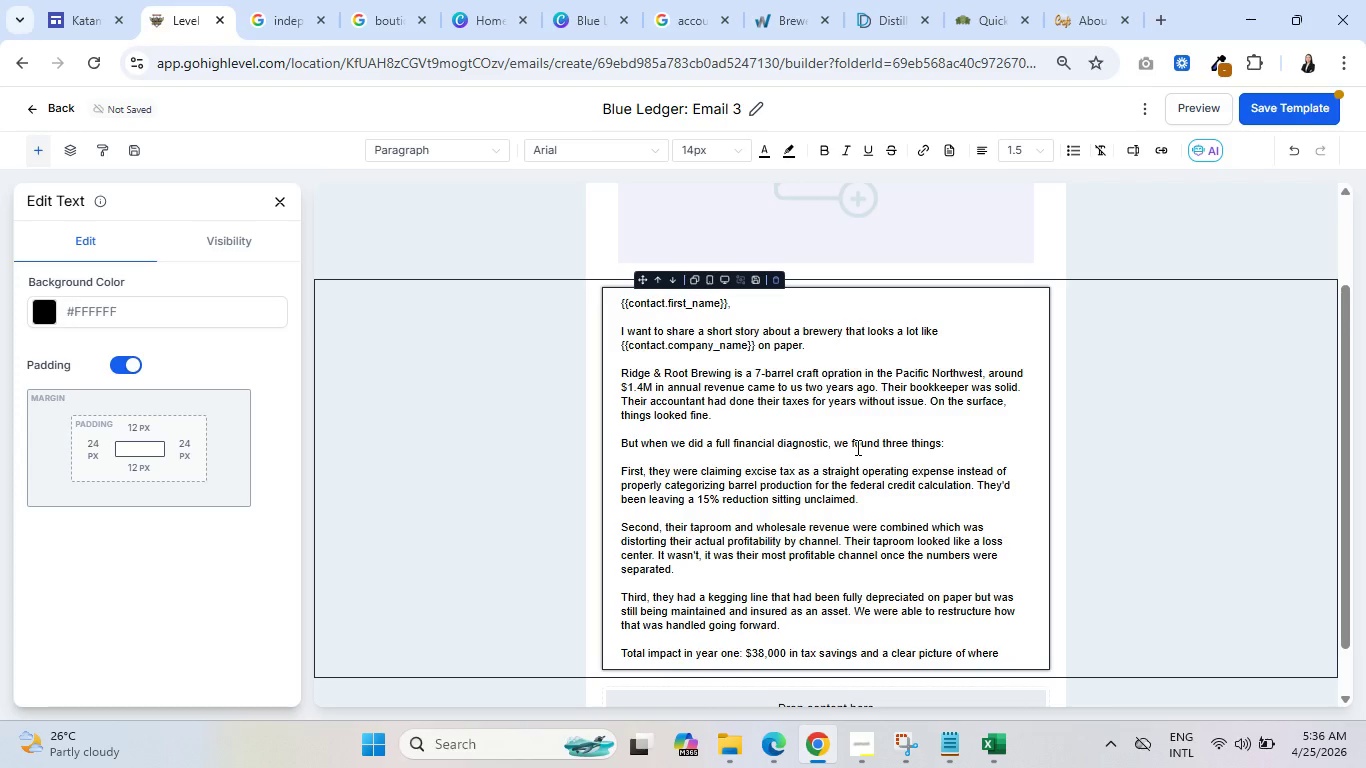 
type(their gr)
key(Backspace)
type(rowth capital should actually go.)
 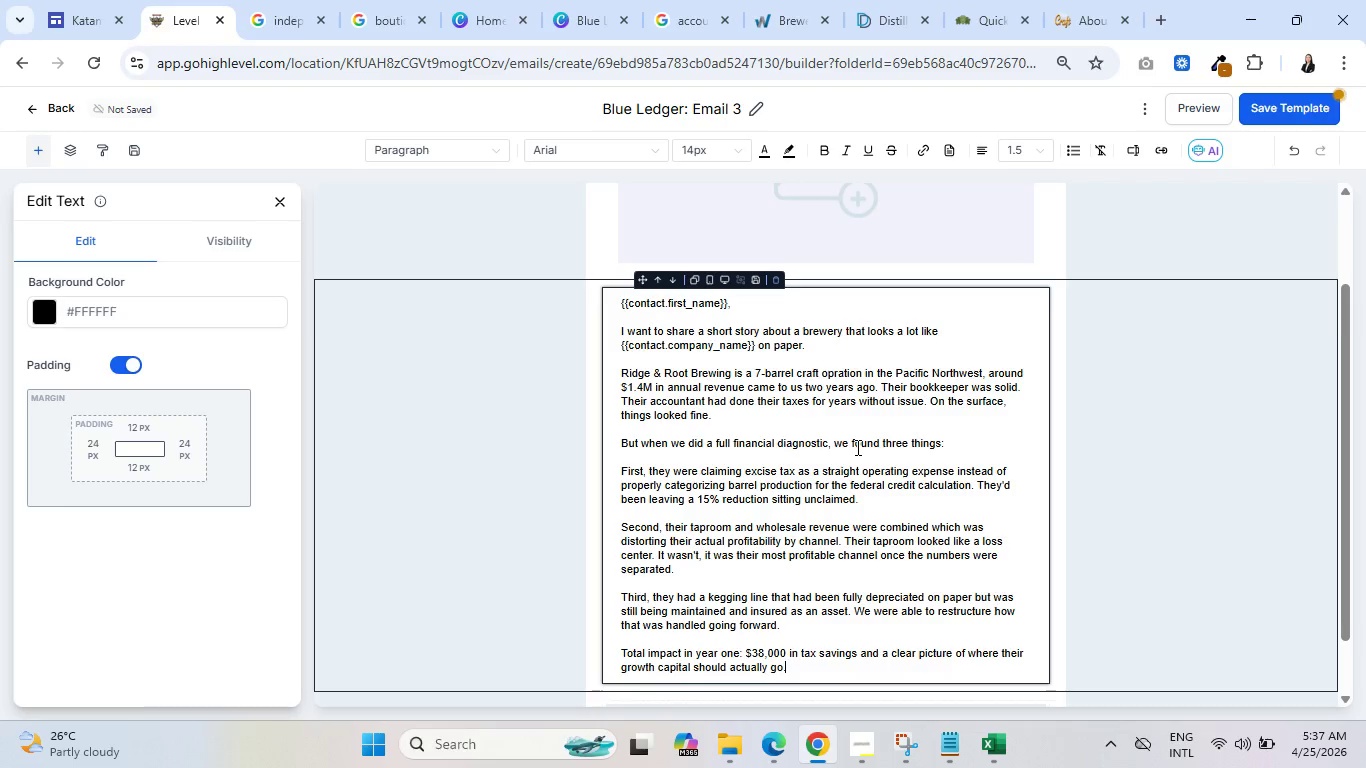 
key(Enter)
 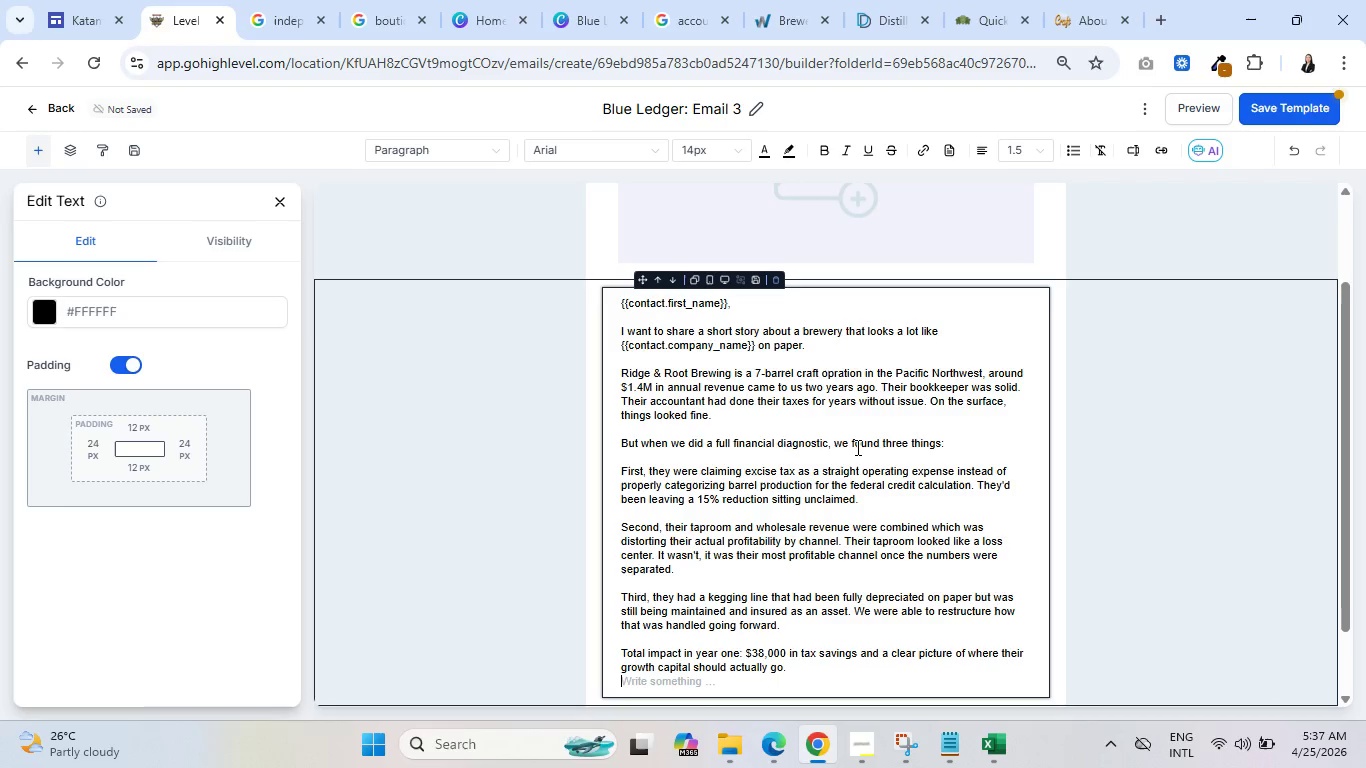 
key(Enter)
 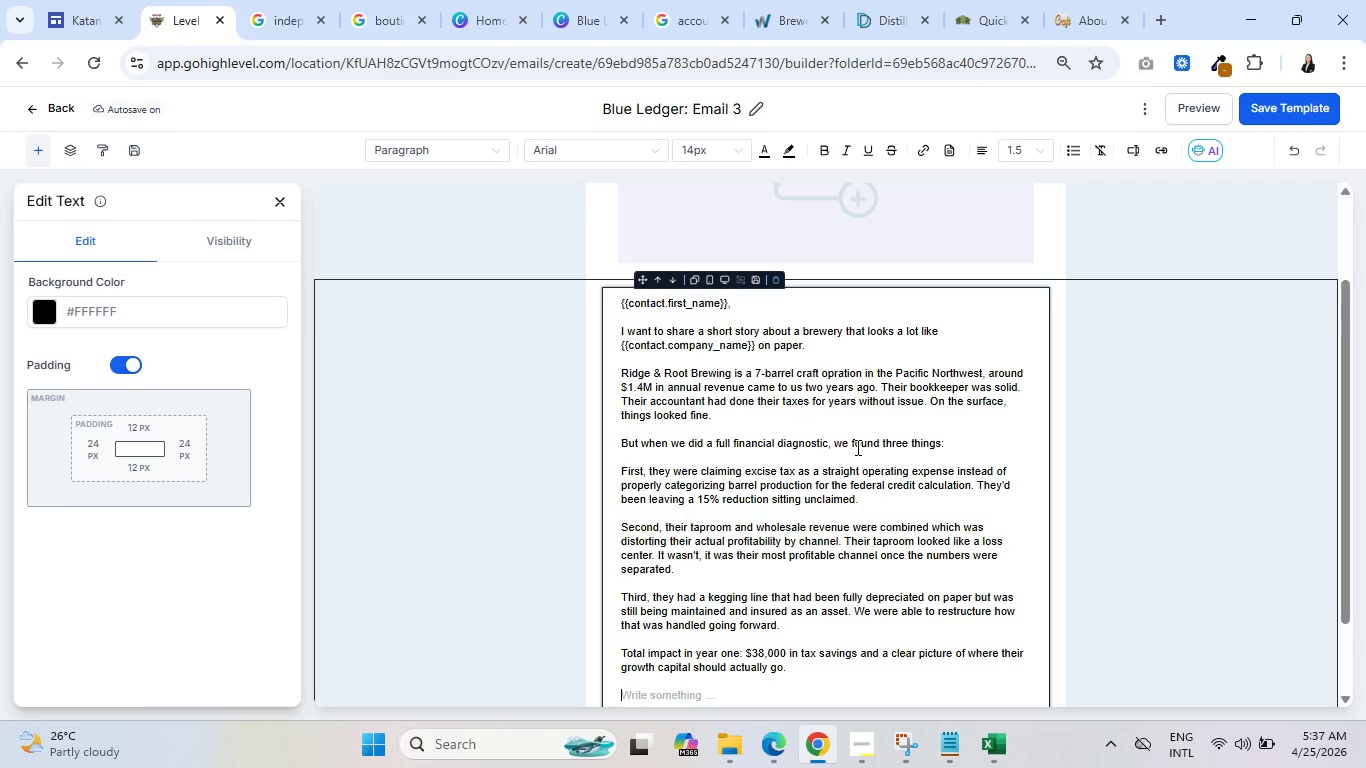 
wait(19.44)
 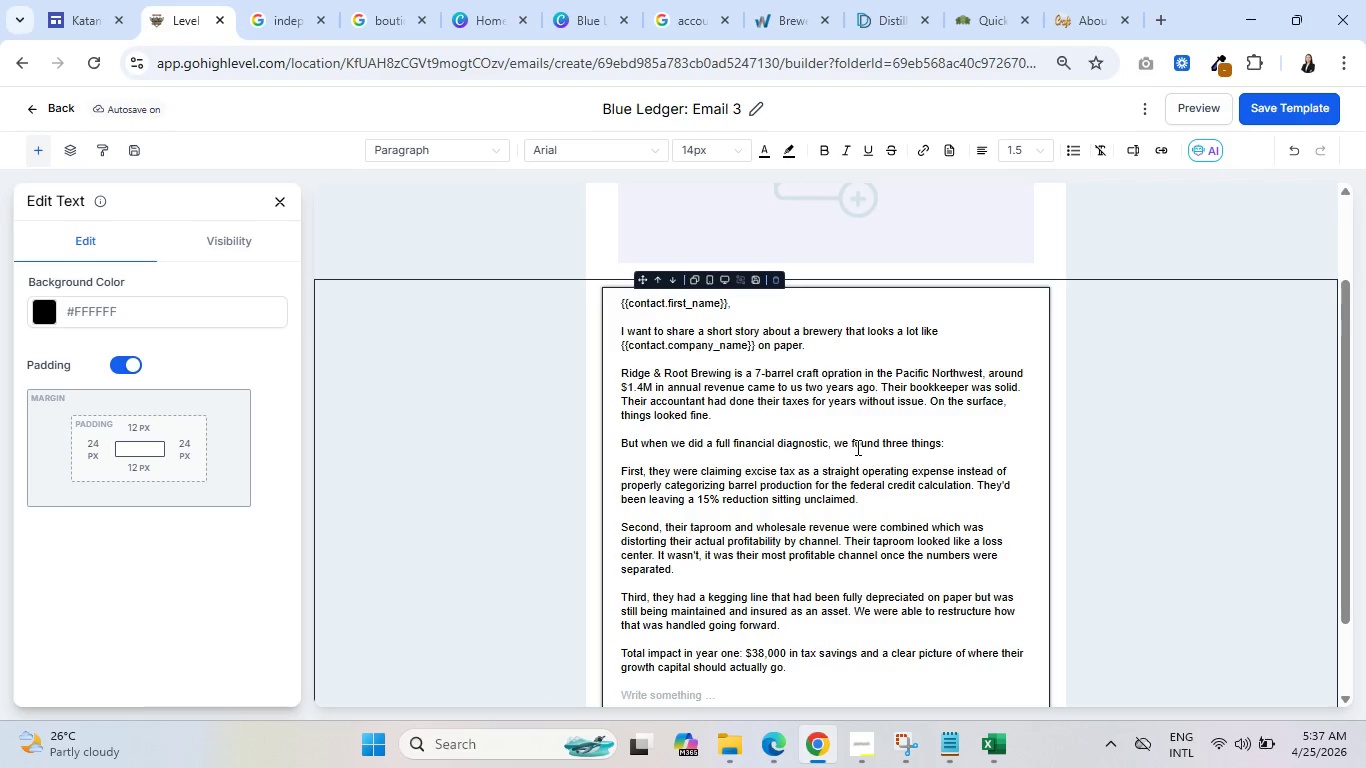 
type(The work wasn't complicated. It just required someone who knew where to look)
 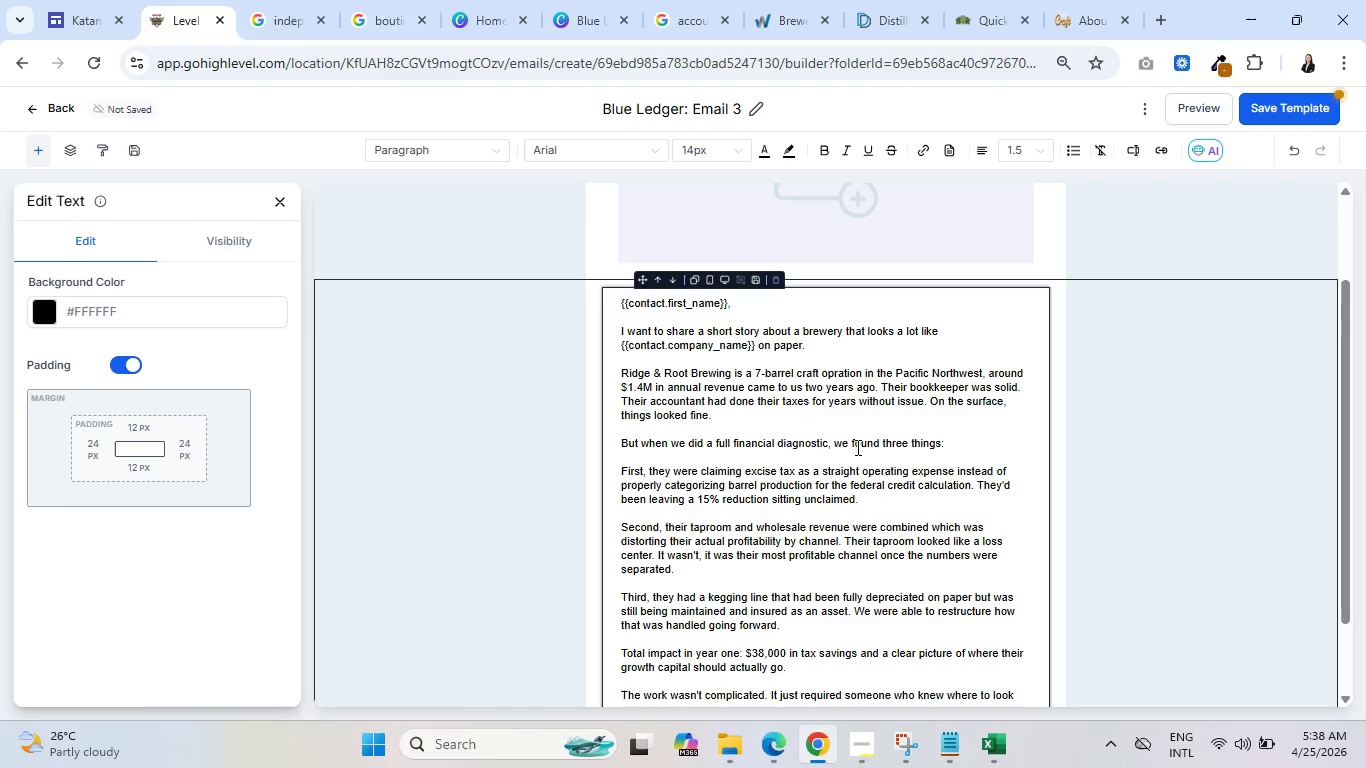 
wait(6.72)
 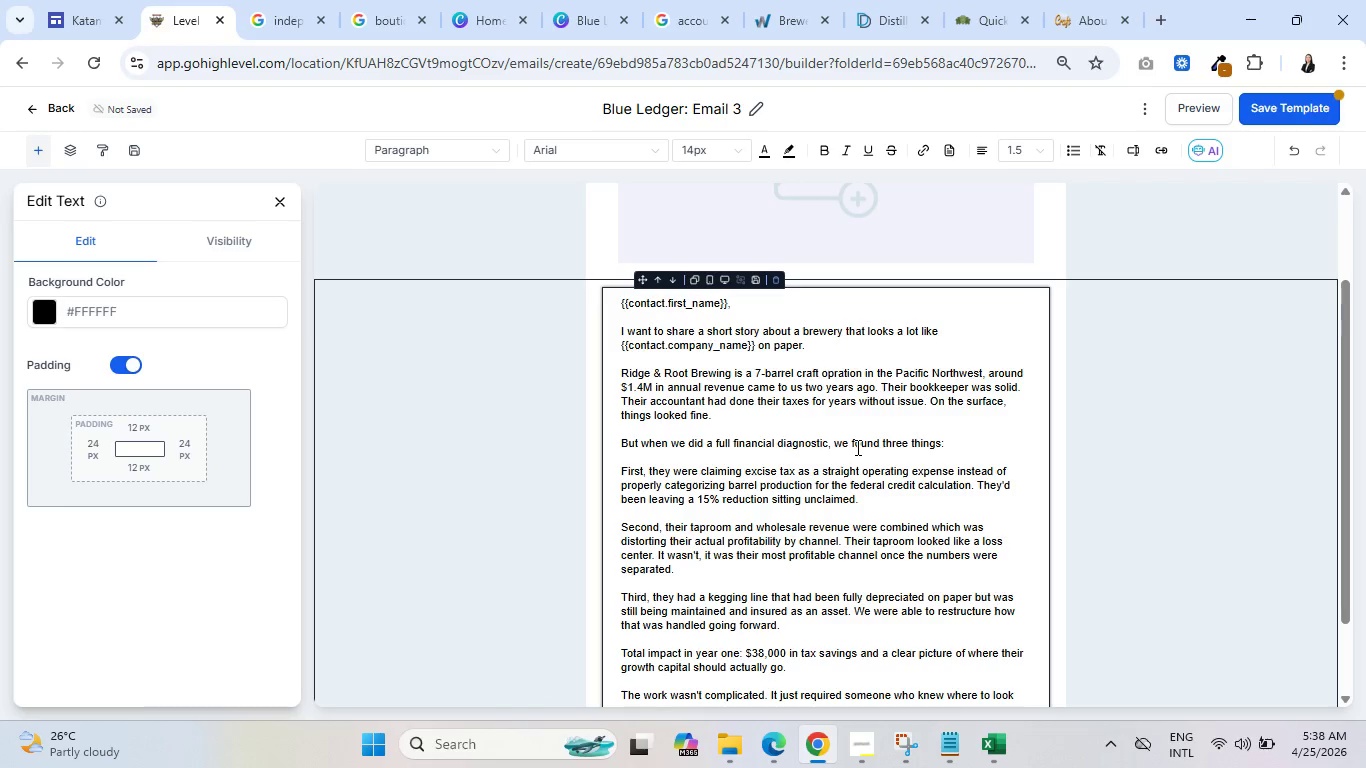 
type( and who understand)
key(Backspace)
key(Backspace)
key(Backspace)
type(ood that a brewery's financials )
 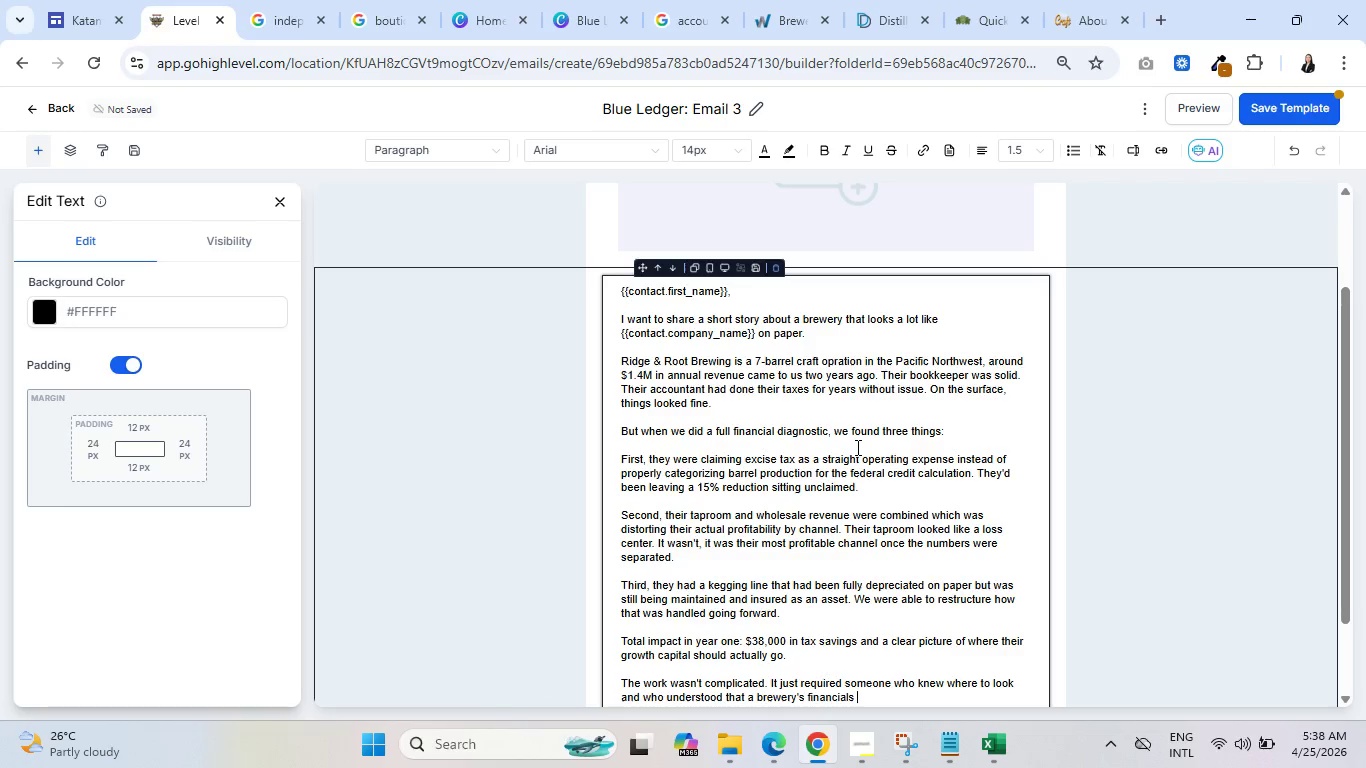 
wait(8.17)
 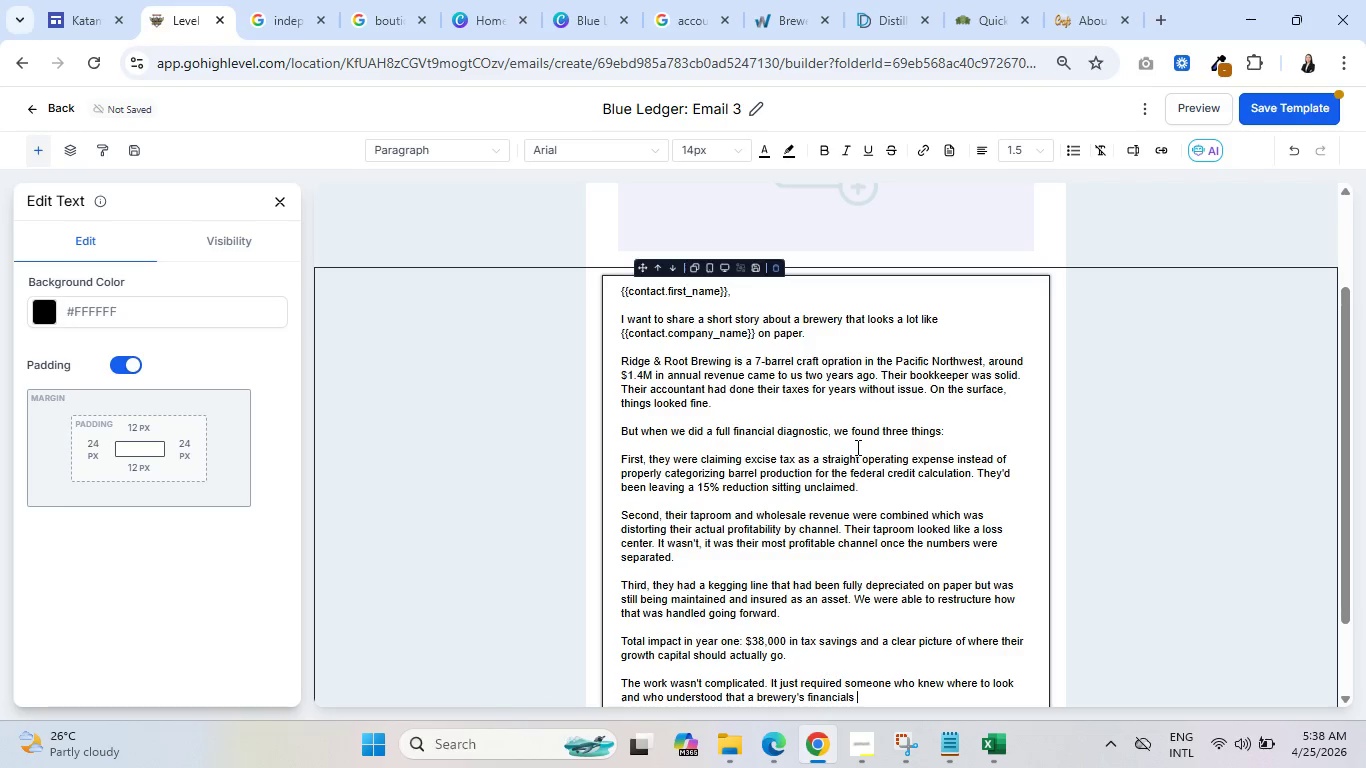 
type(are genuinely different from a restaurant)
 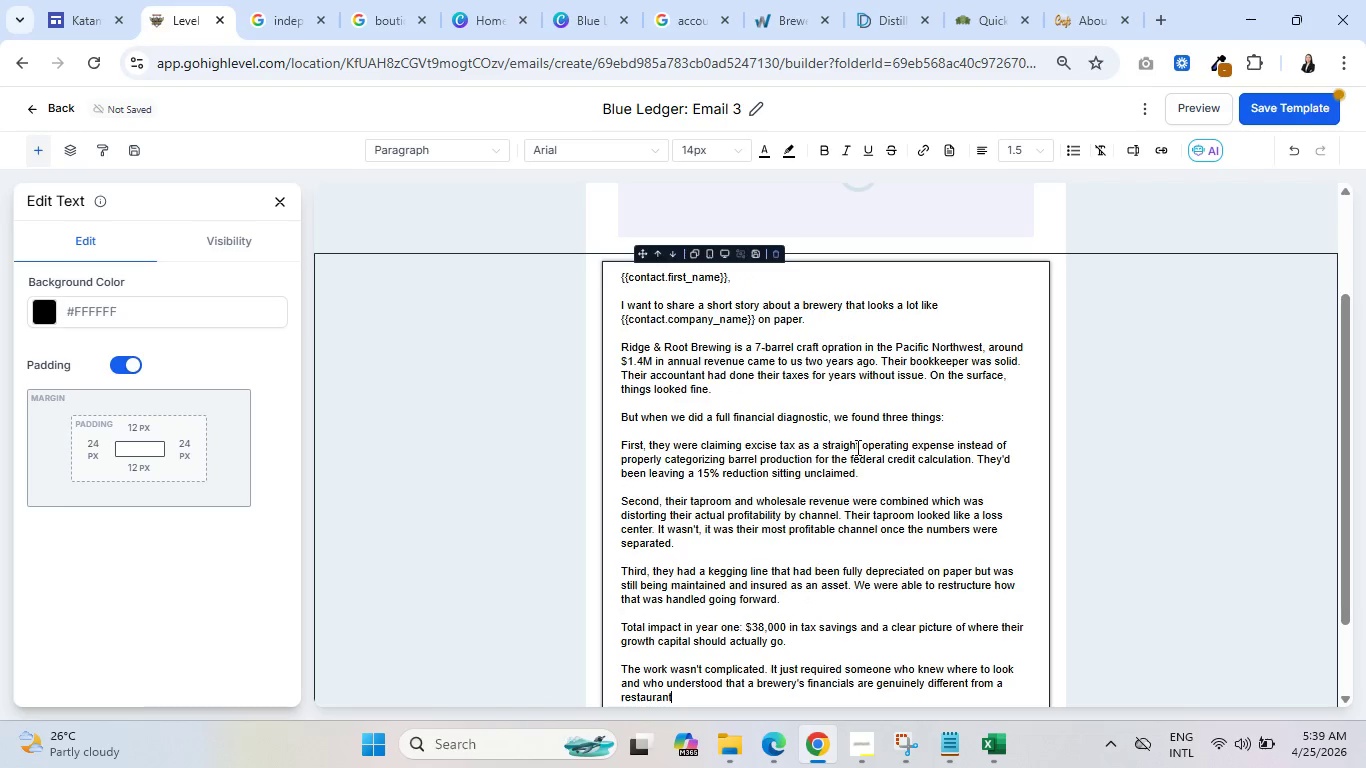 
wait(6.2)
 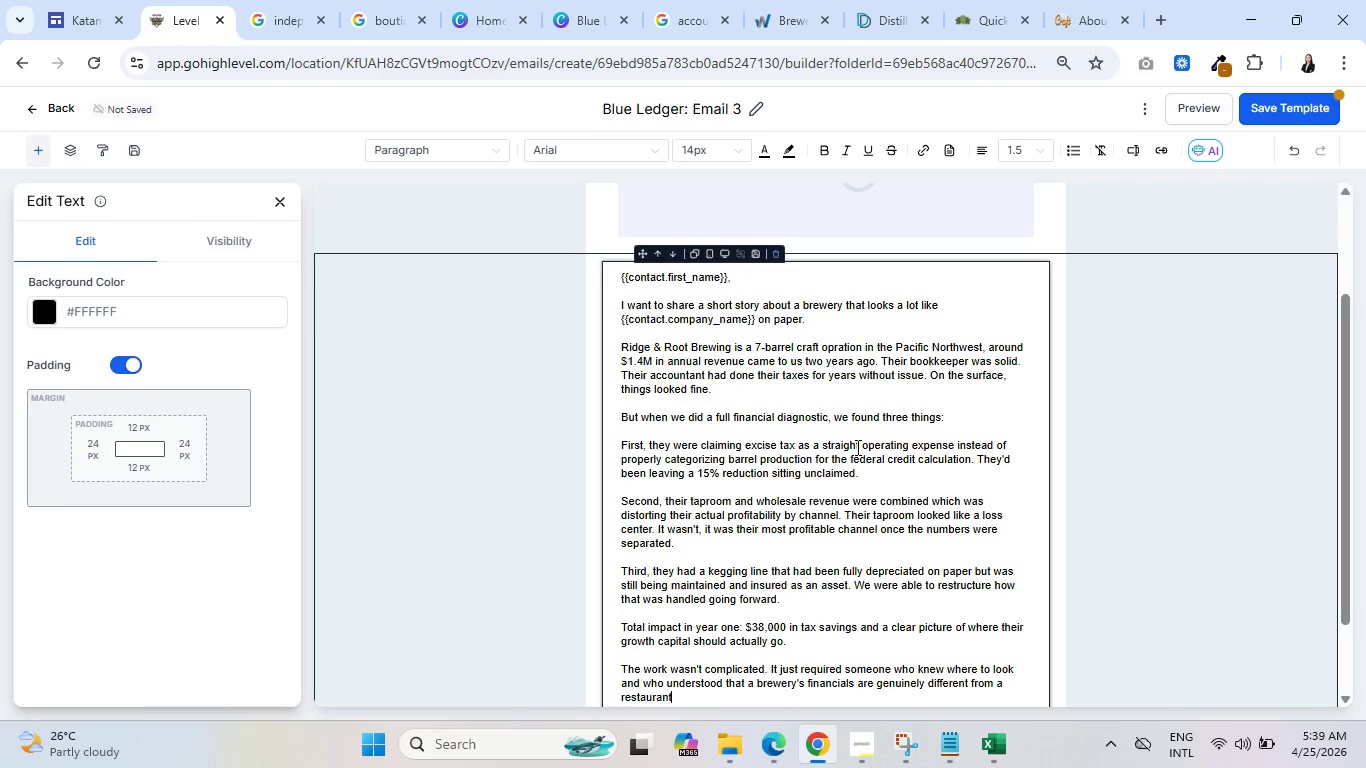 
type( or )
 